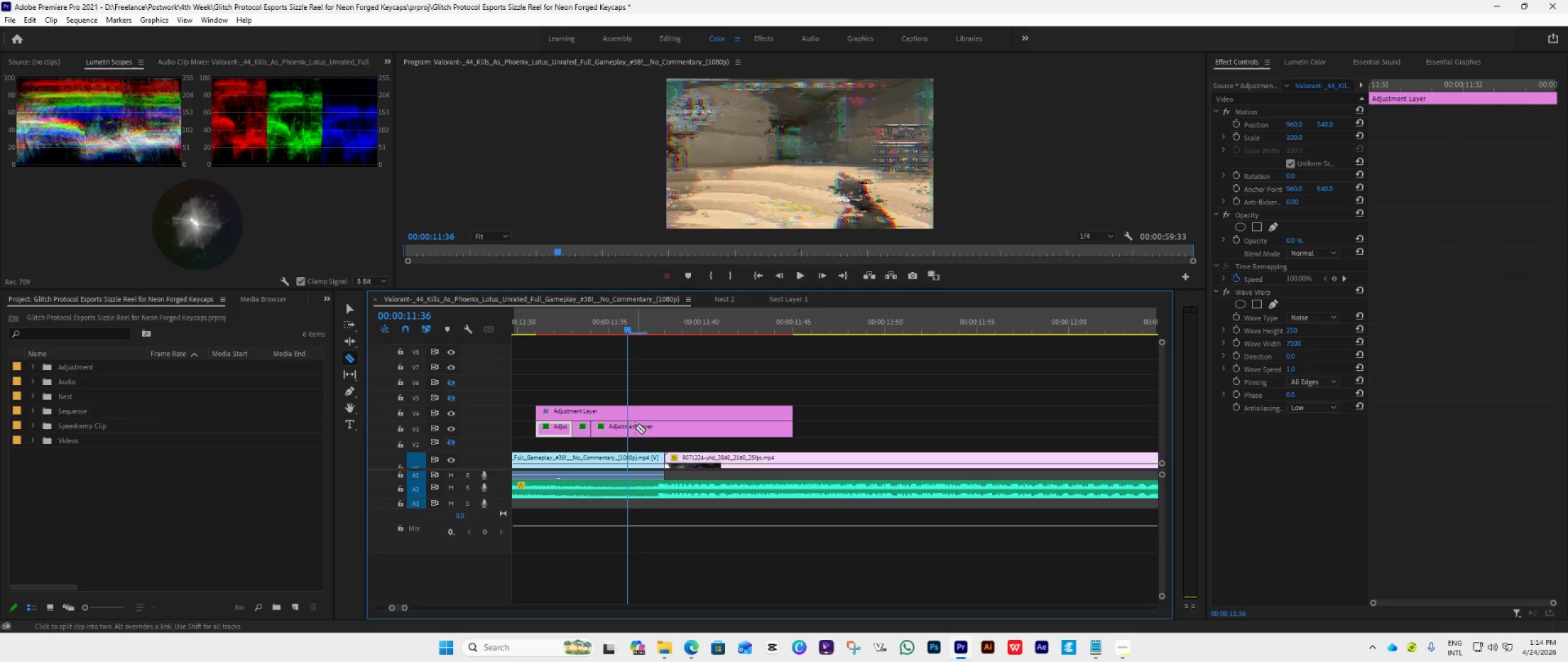 
left_click([633, 427])
 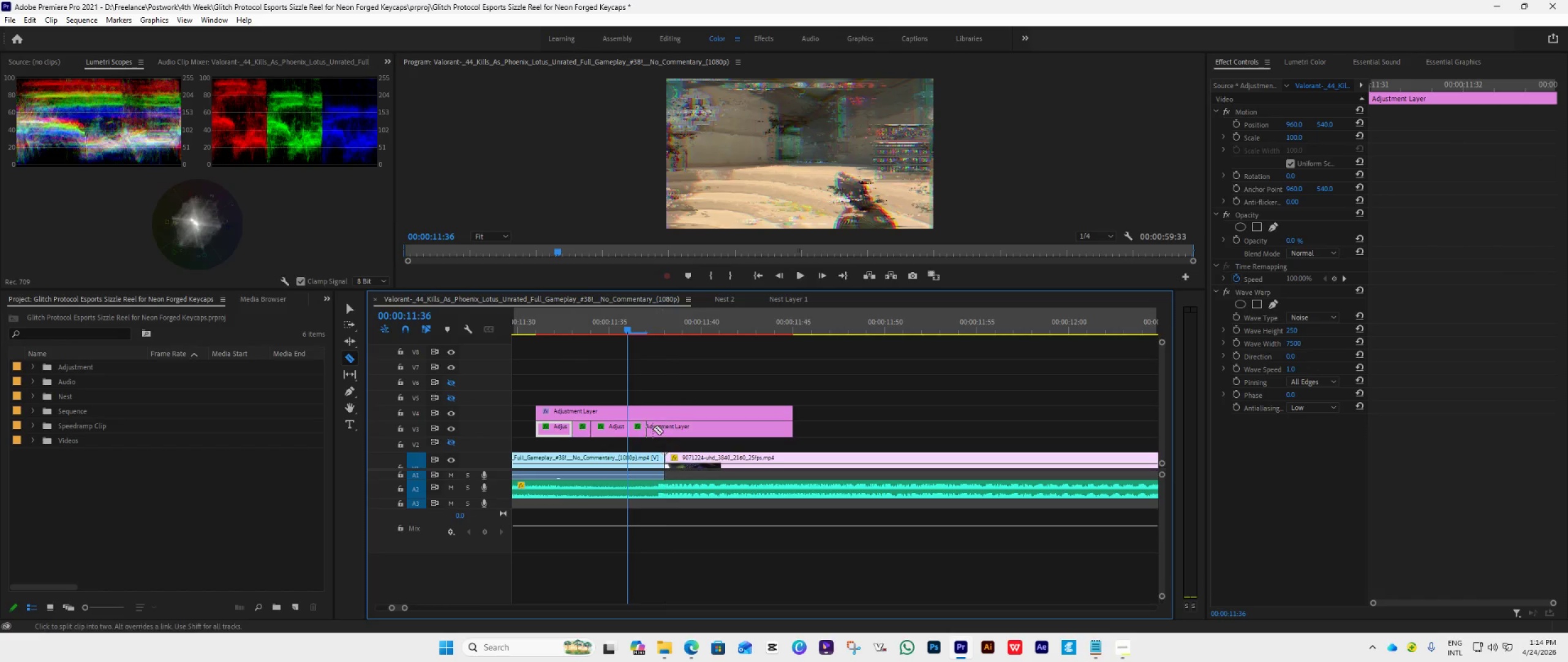 
left_click([650, 427])
 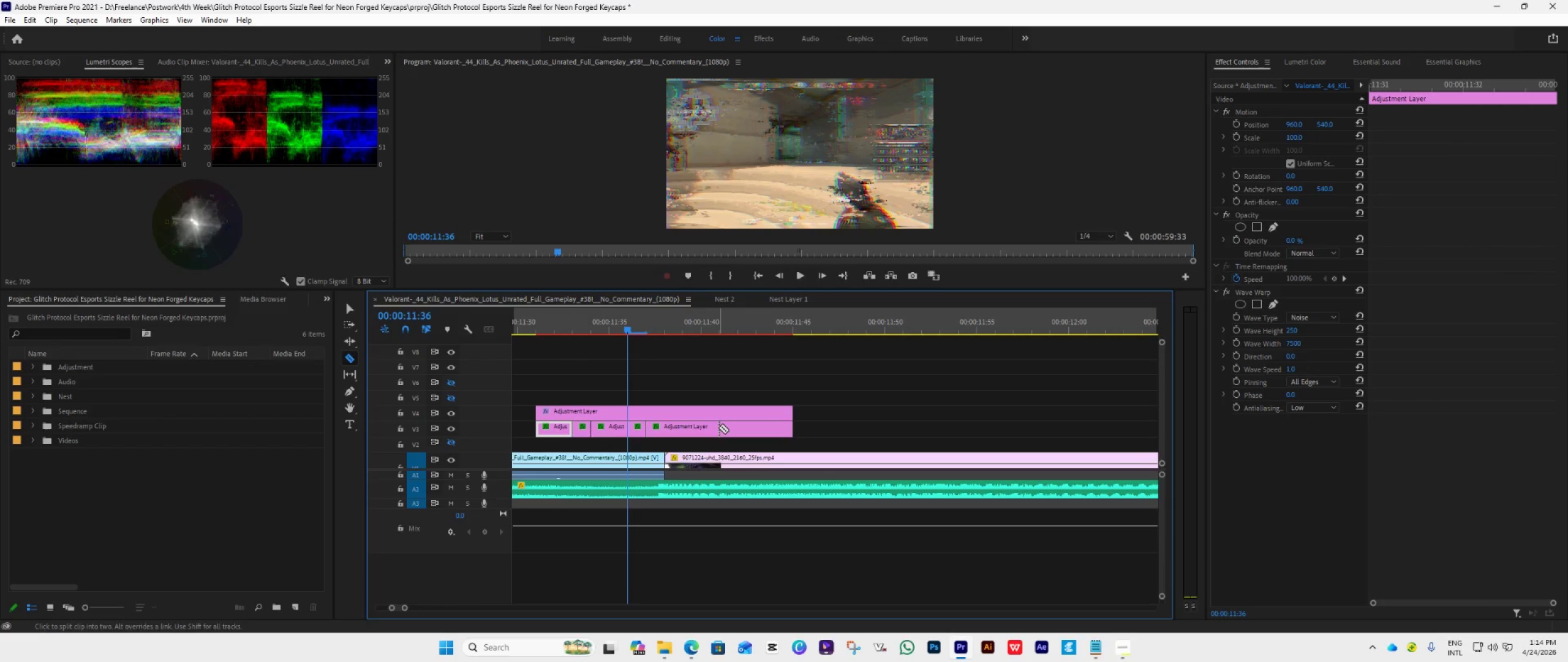 
left_click([718, 427])
 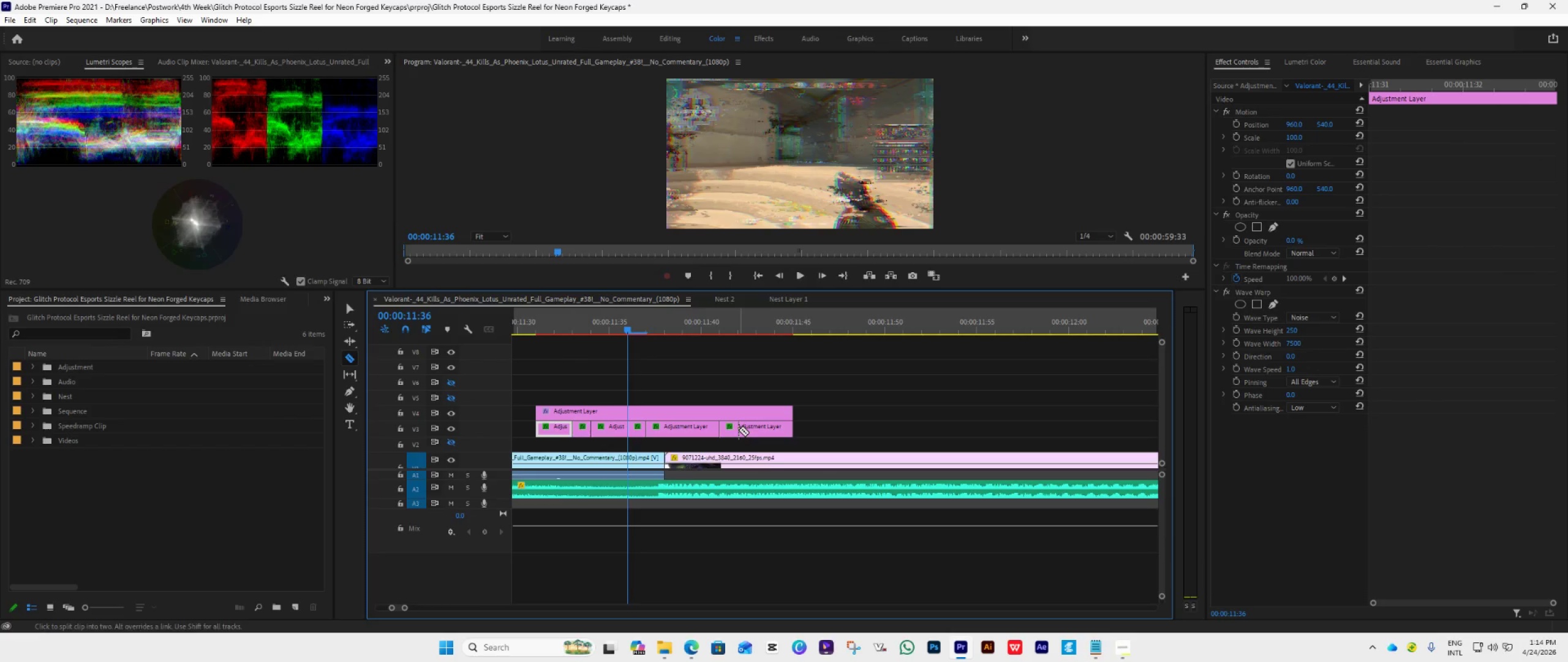 
left_click([739, 429])
 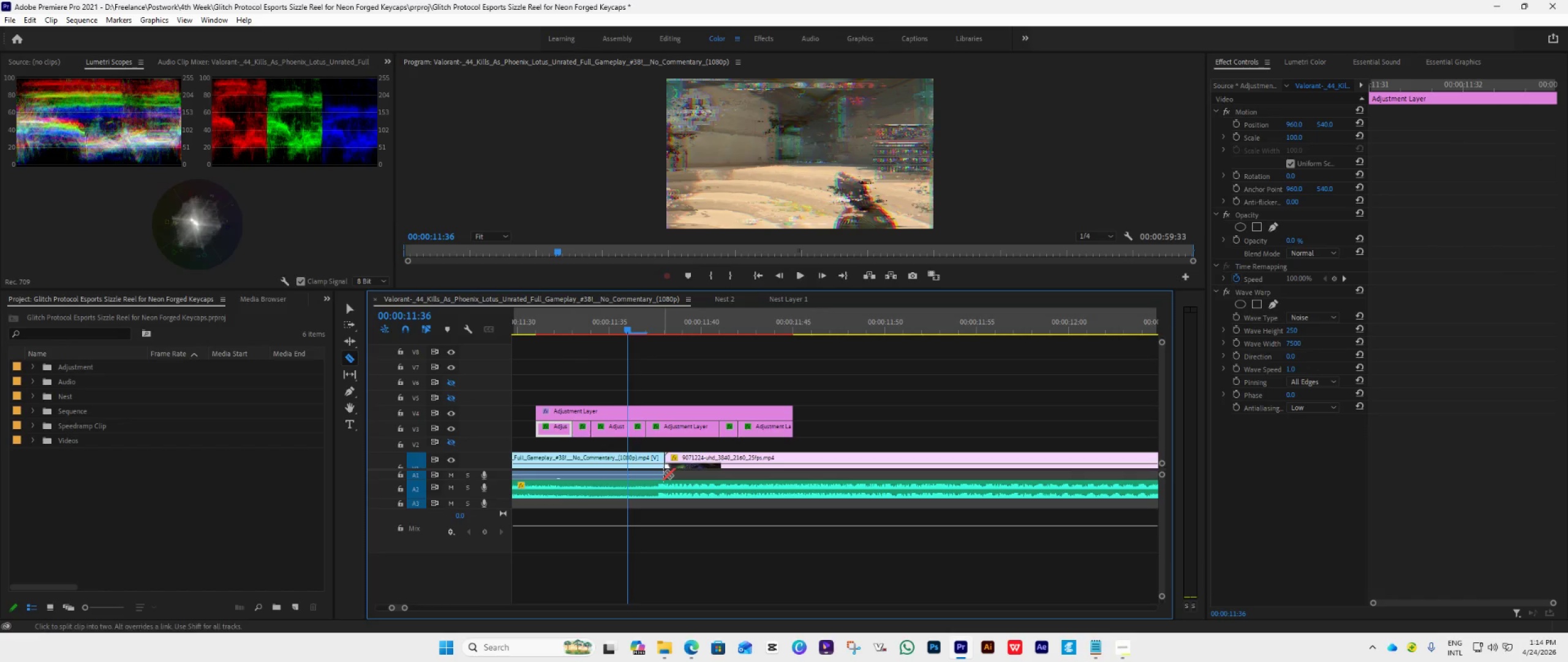 
key(V)
 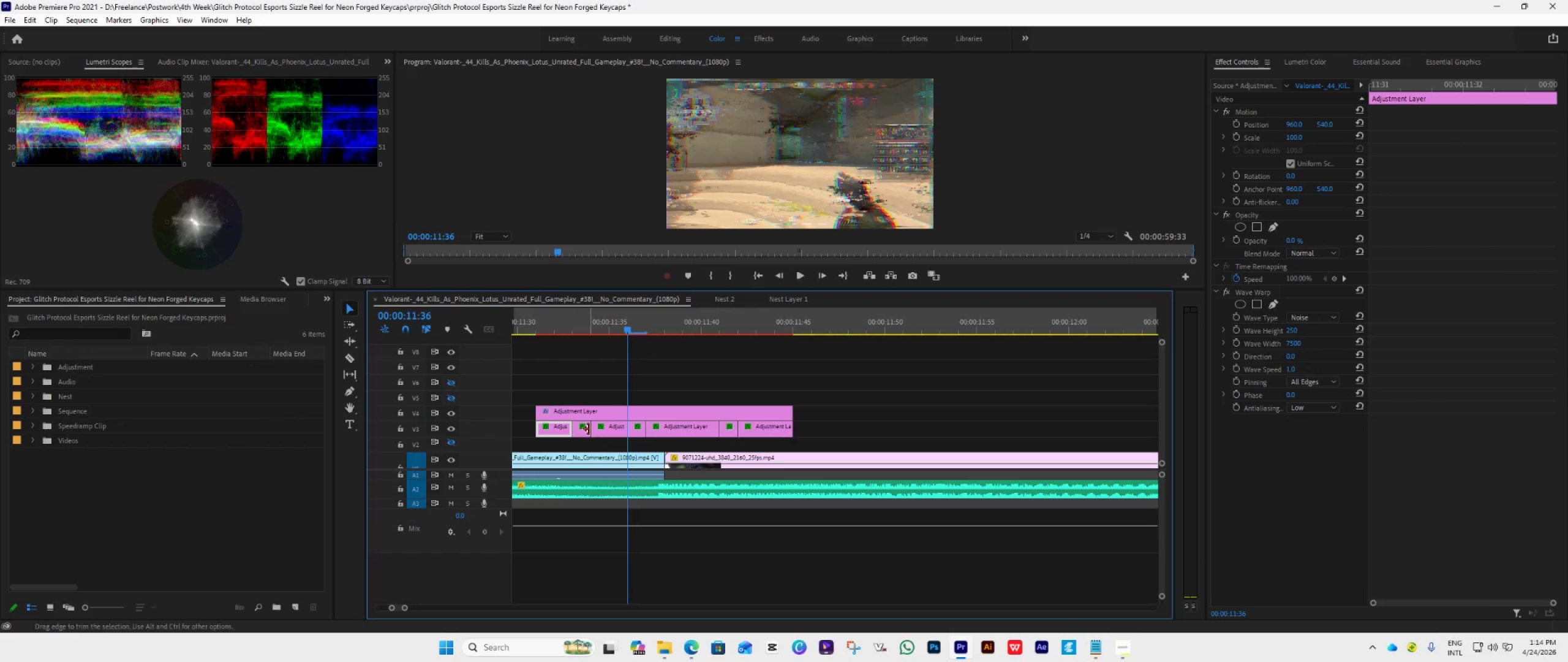 
left_click([579, 428])
 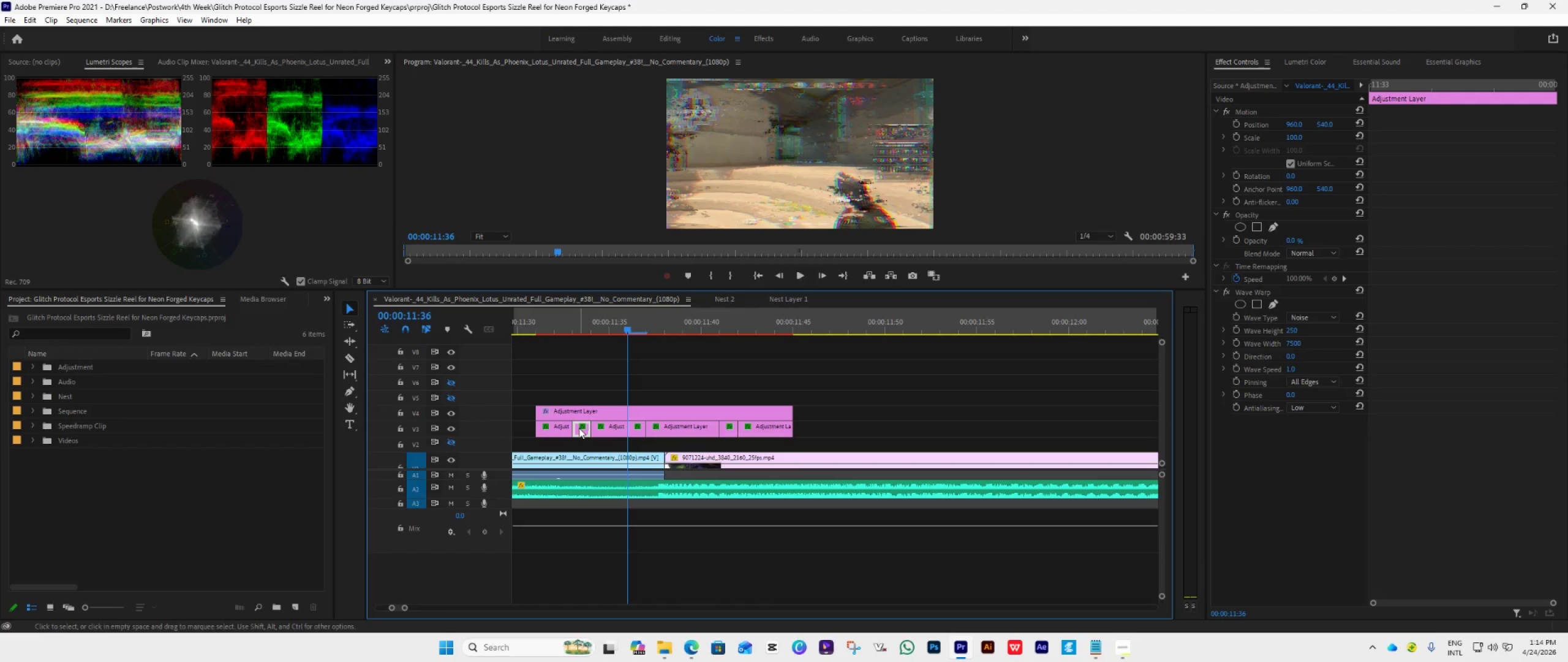 
key(Delete)
 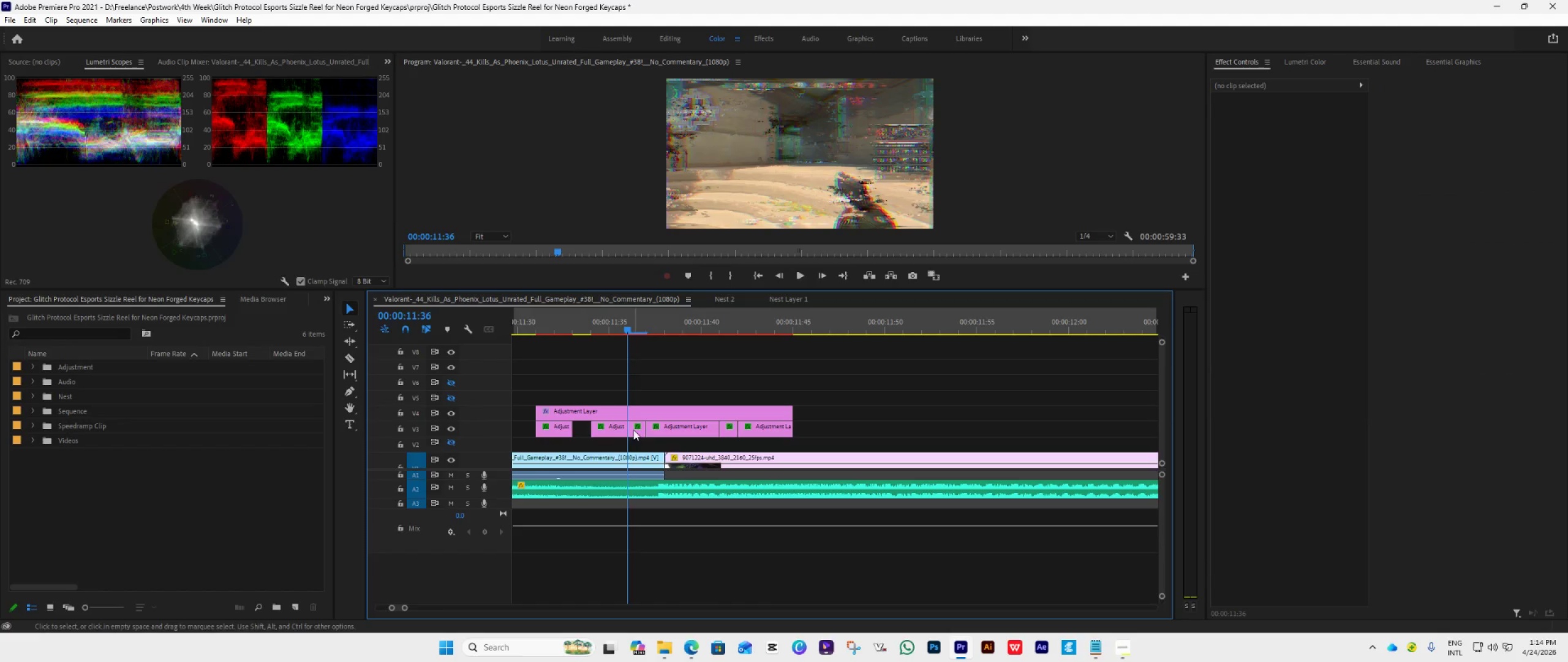 
left_click([639, 428])
 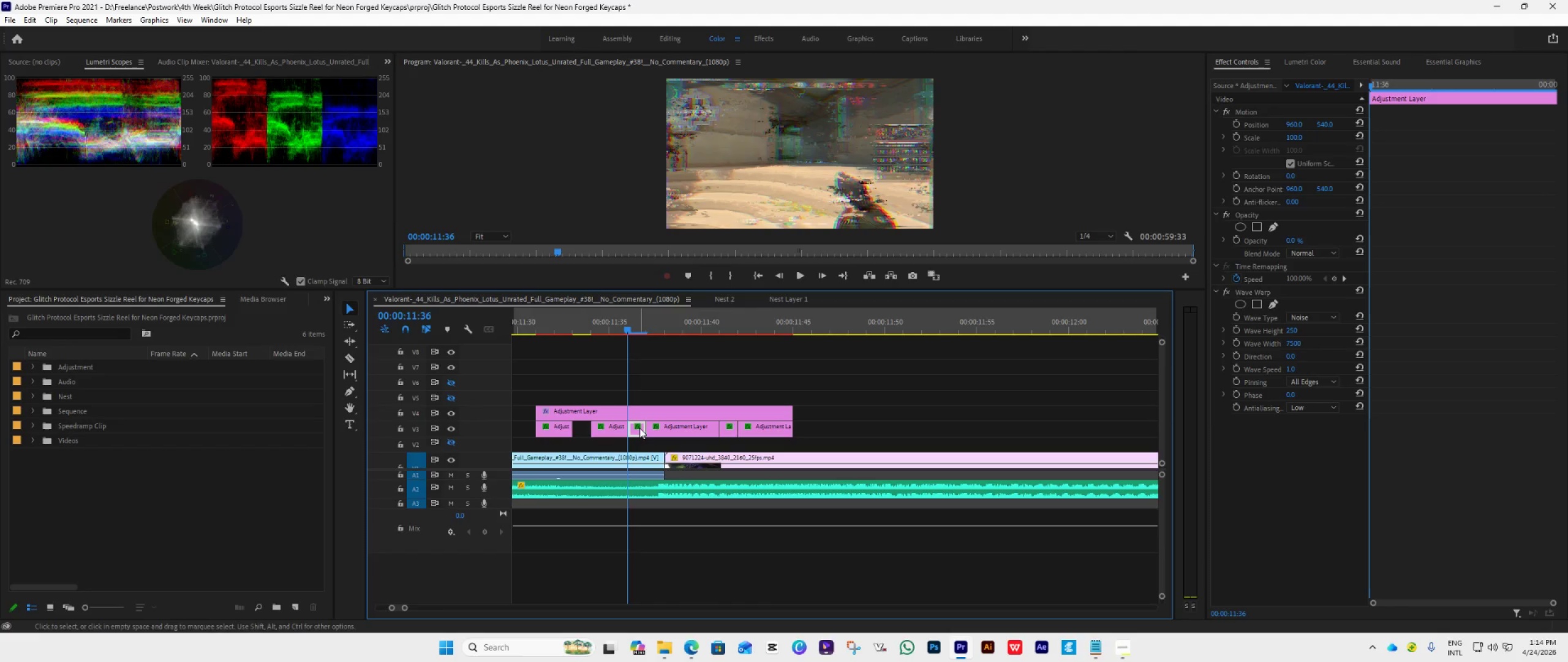 
key(Delete)
 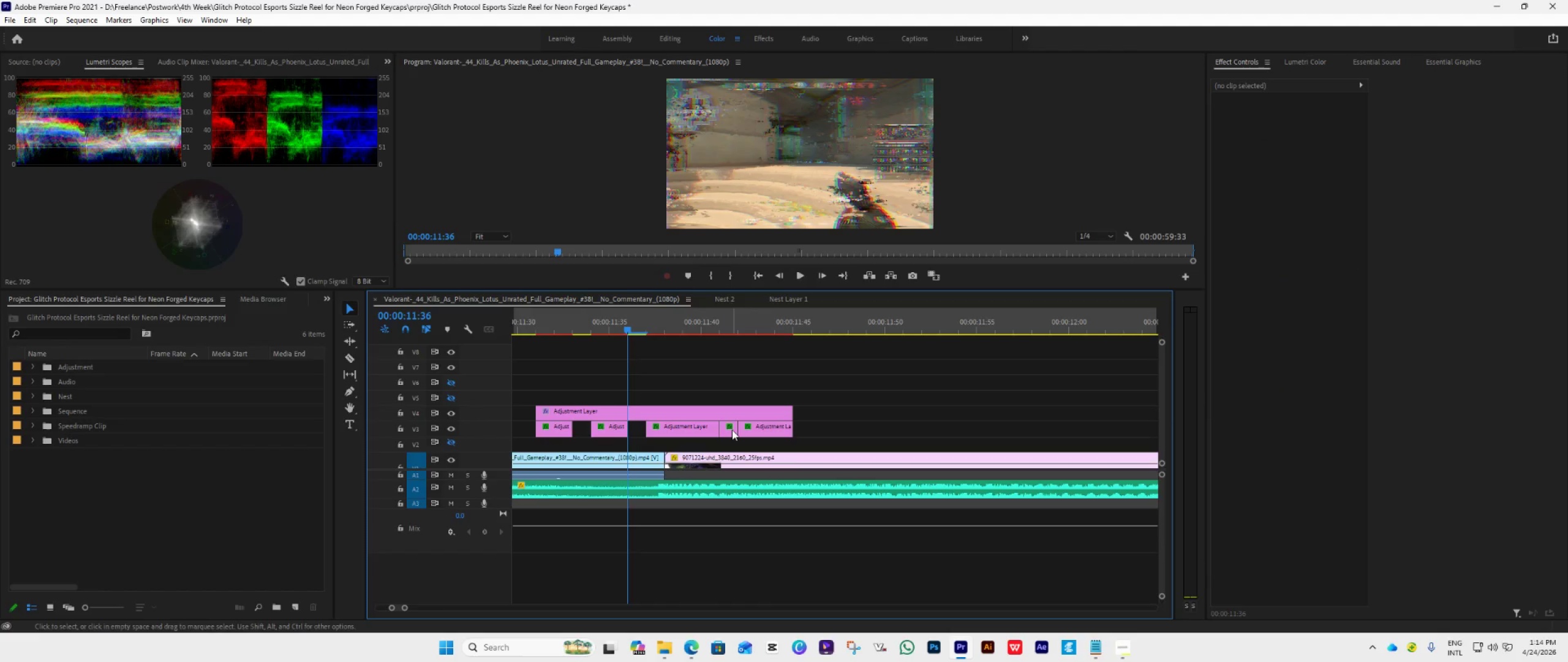 
left_click([732, 430])
 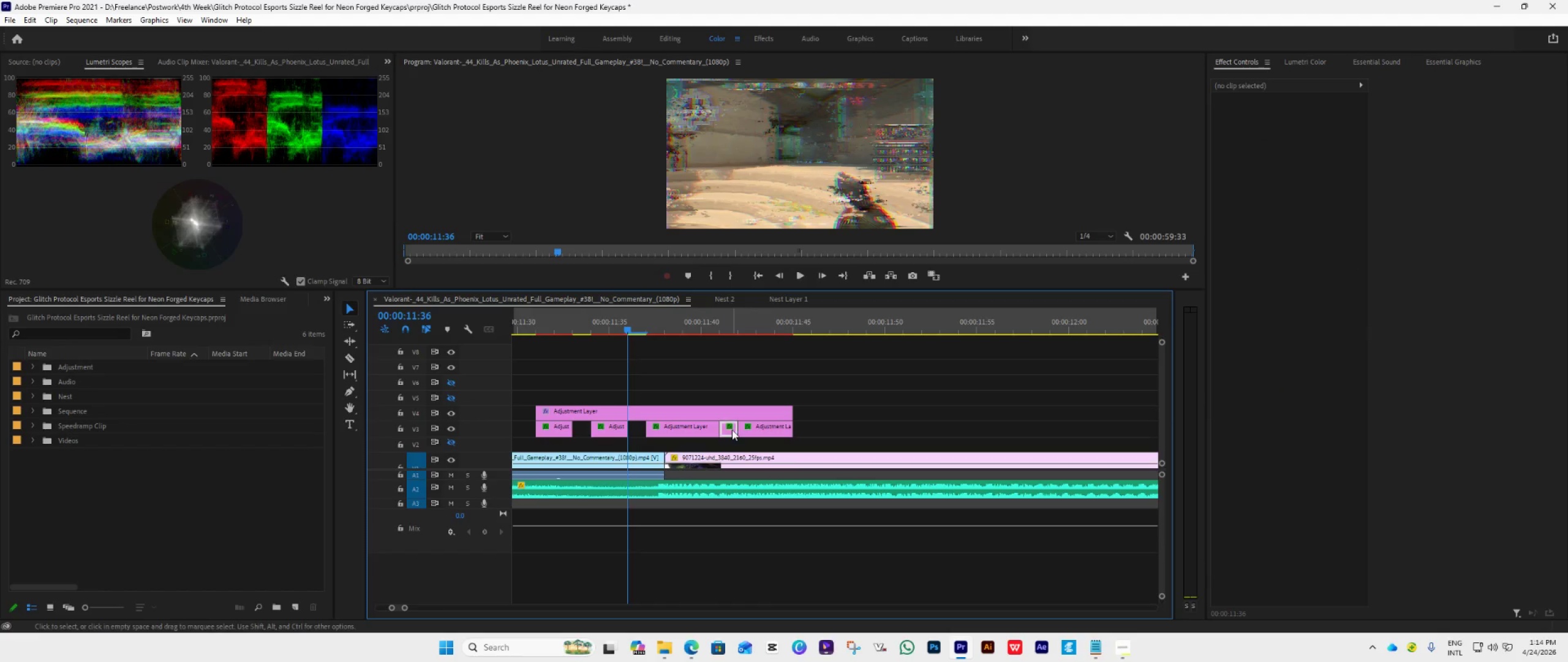 
key(Delete)
 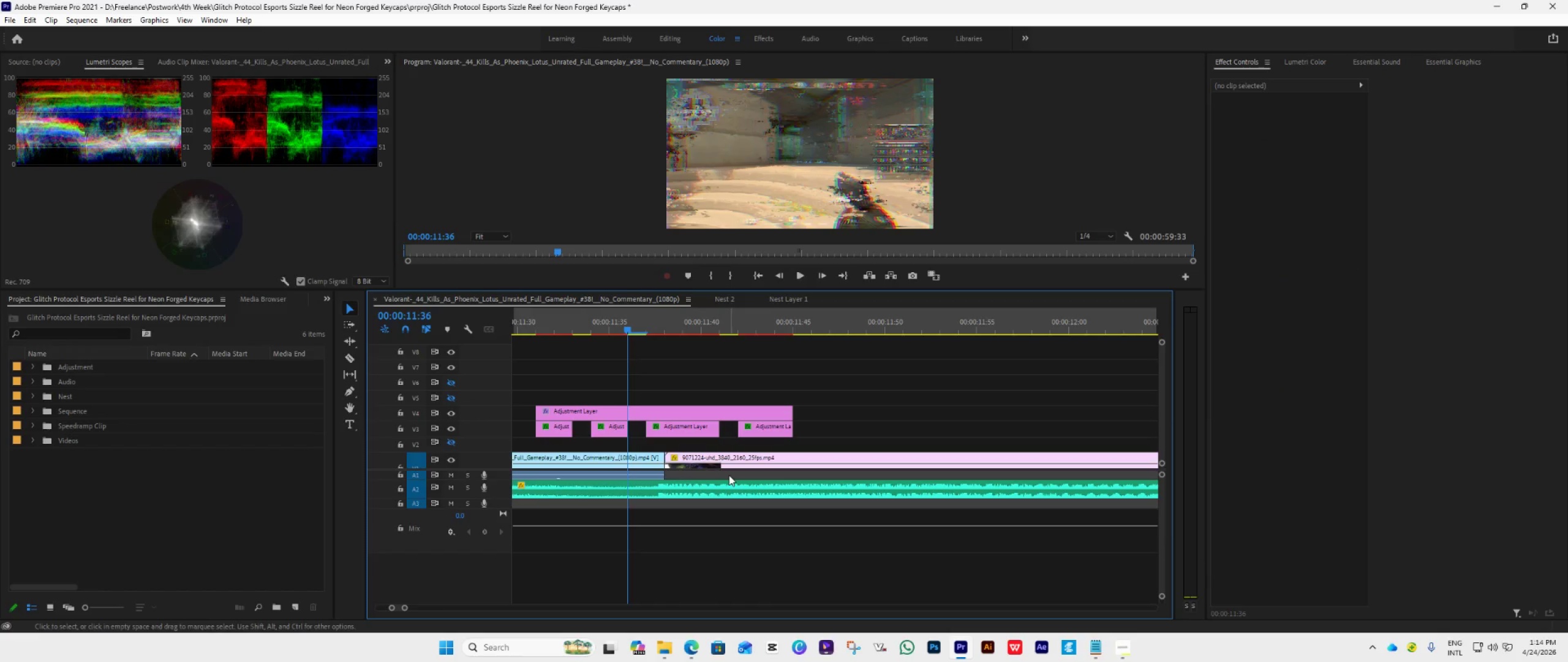 
scroll: coordinate [729, 475], scroll_direction: down, amount: 16.0
 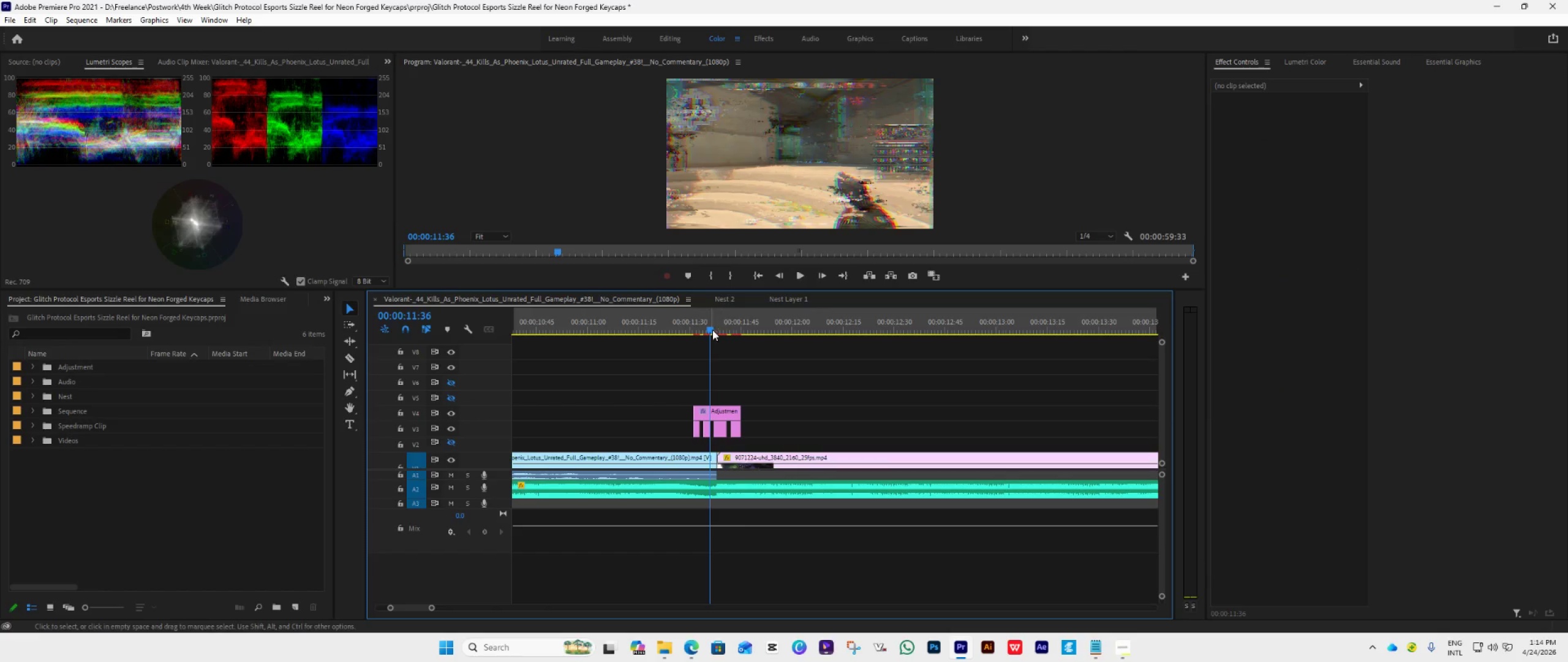 
hold_key(key=AltLeft, duration=0.78)
 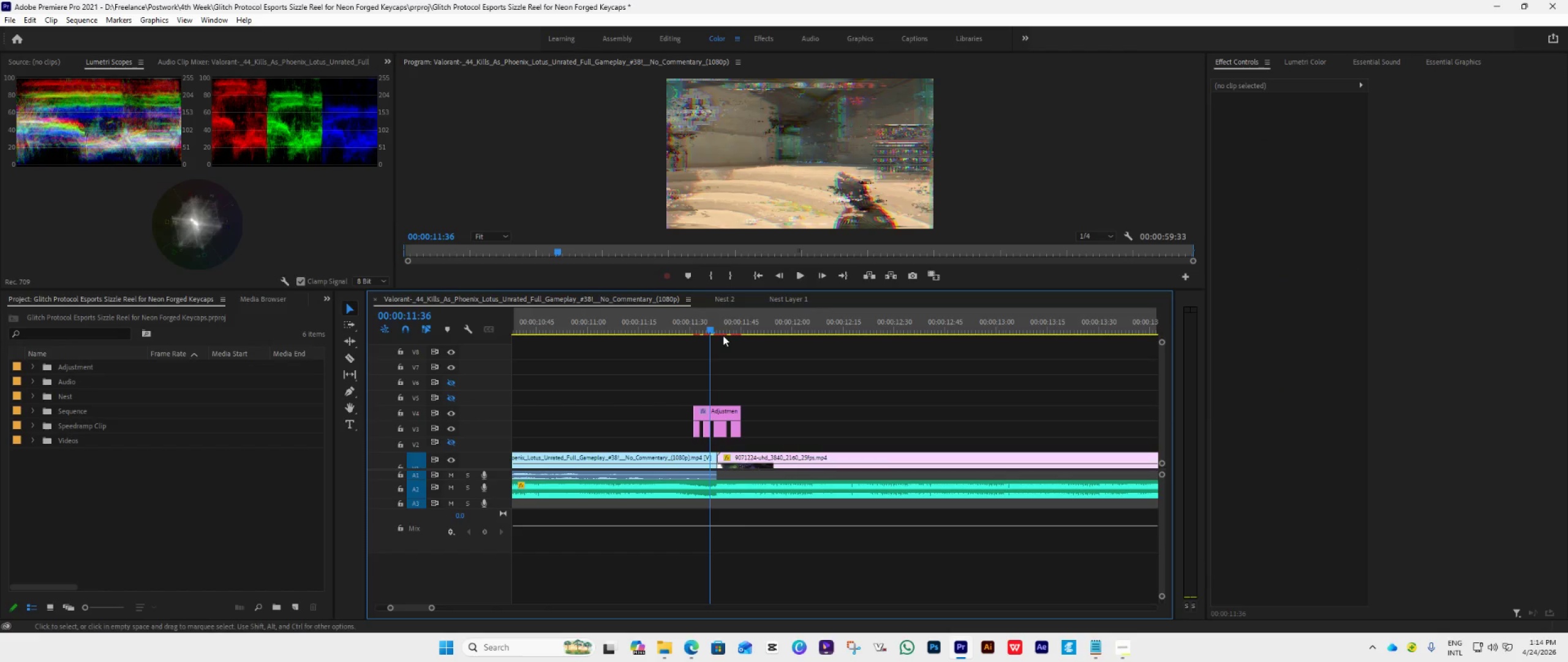 
left_click_drag(start_coordinate=[711, 329], to_coordinate=[690, 341])
 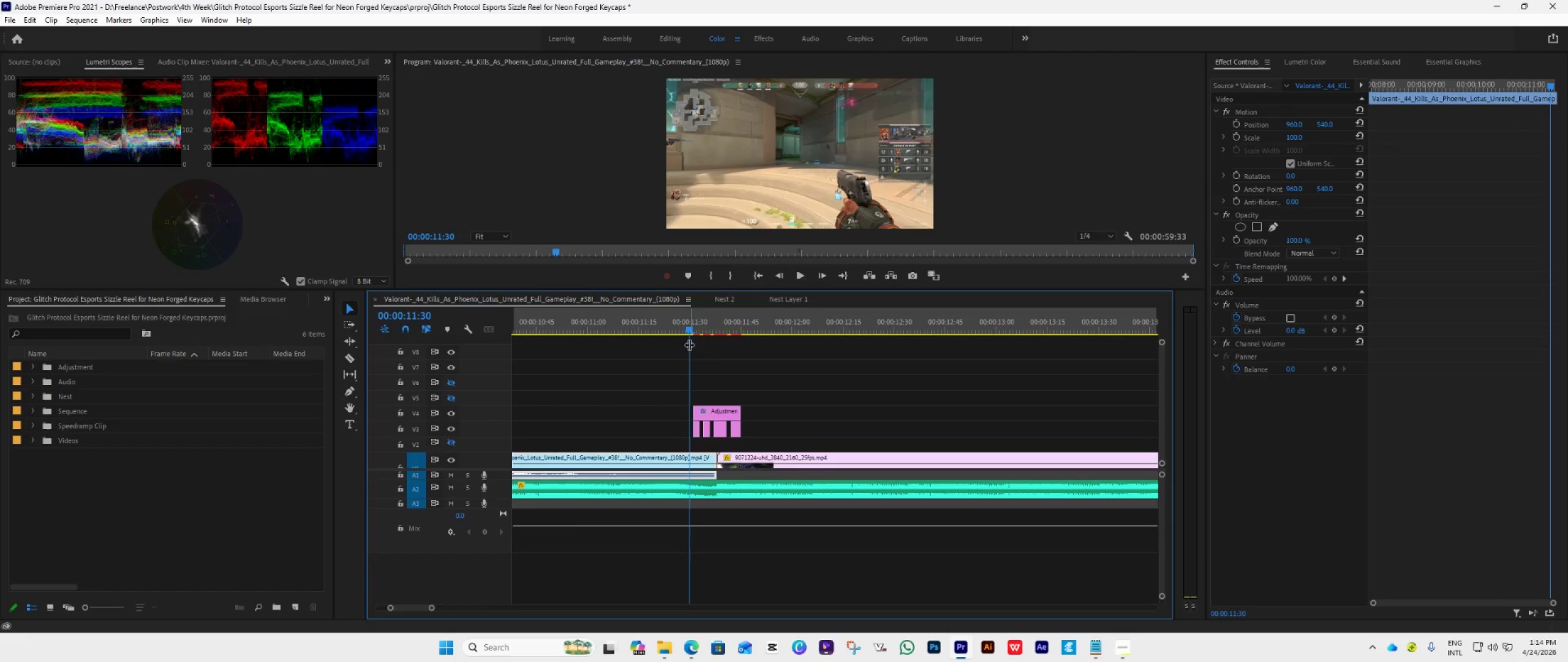 
key(Space)
 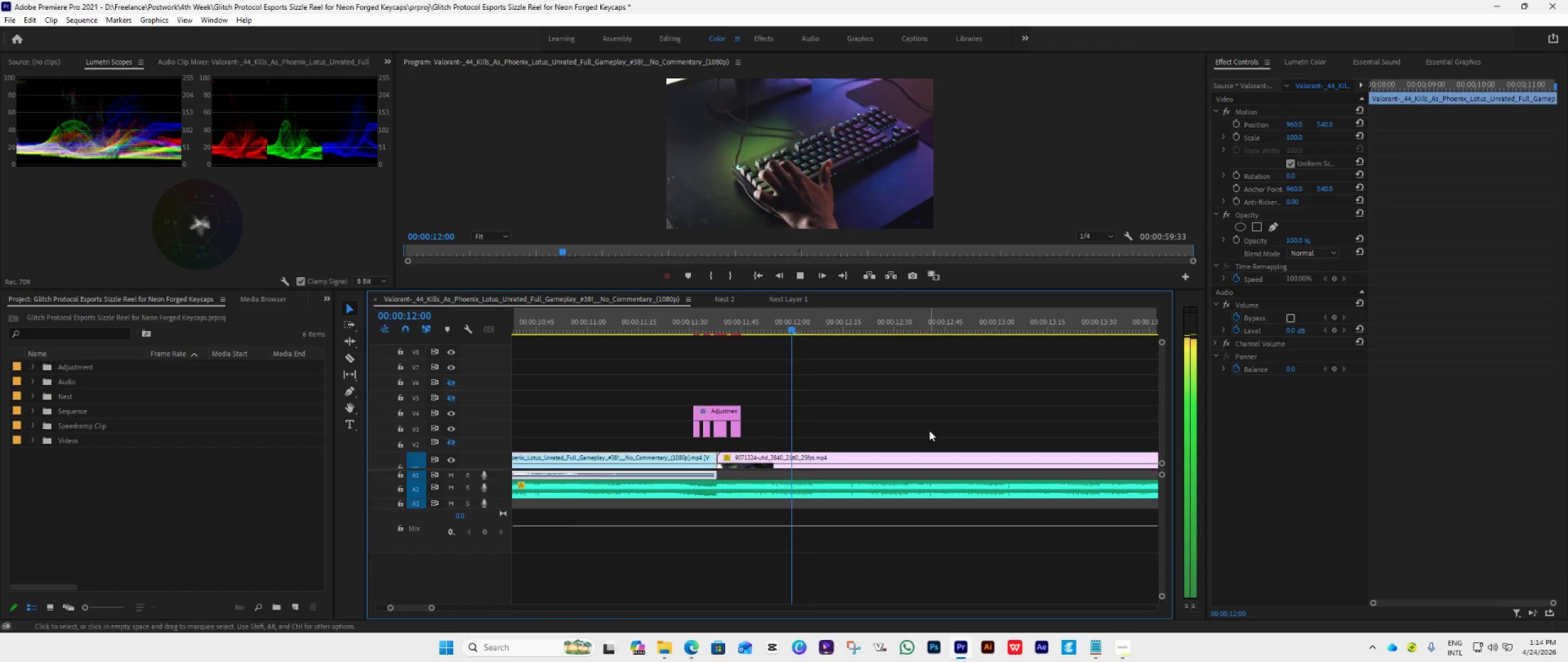 
key(Space)
 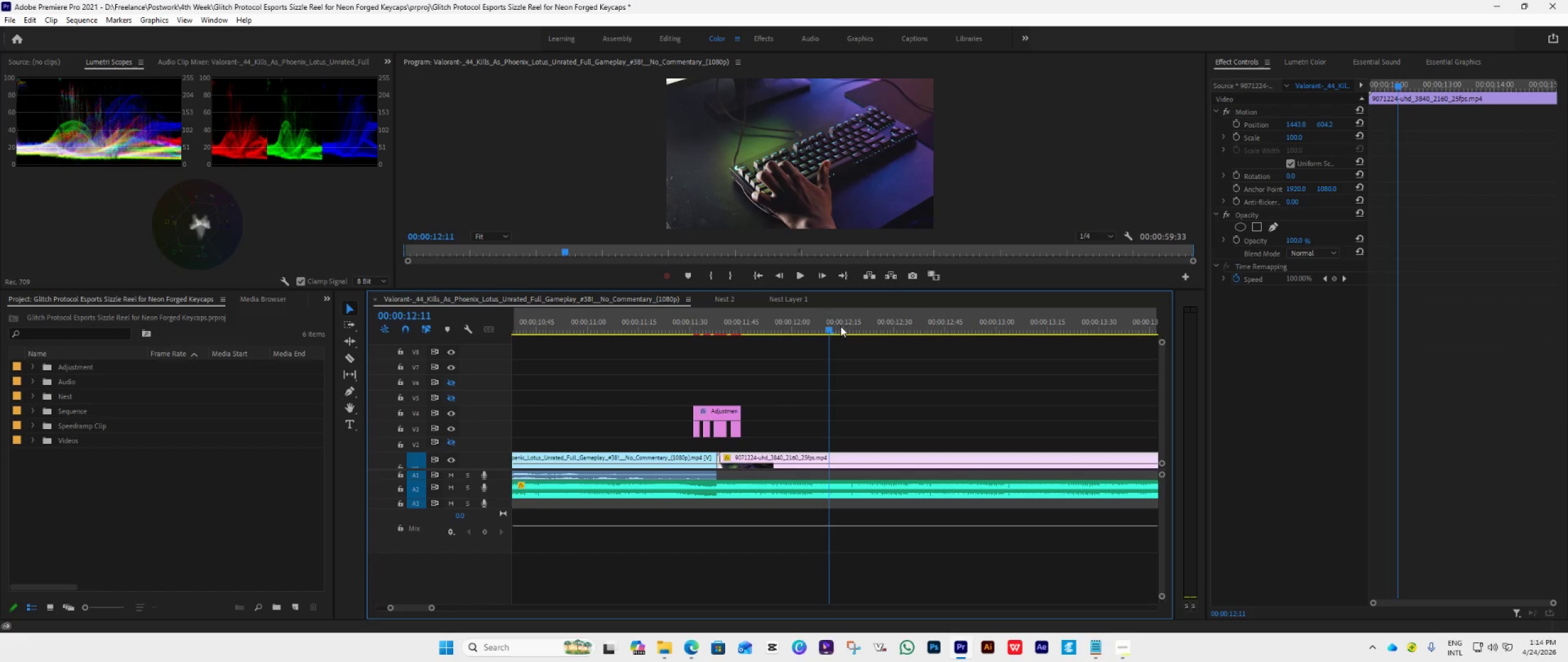 
left_click_drag(start_coordinate=[828, 326], to_coordinate=[689, 383])
 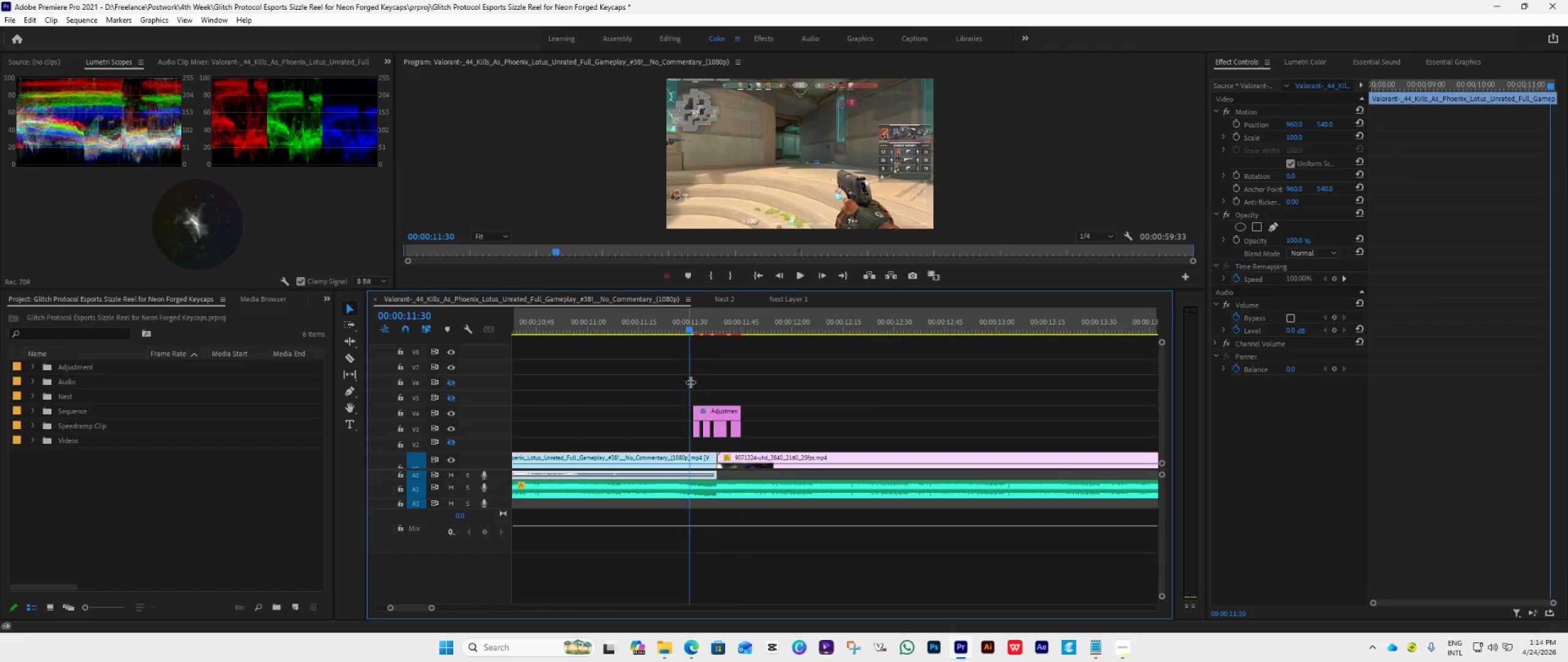 
key(Space)
 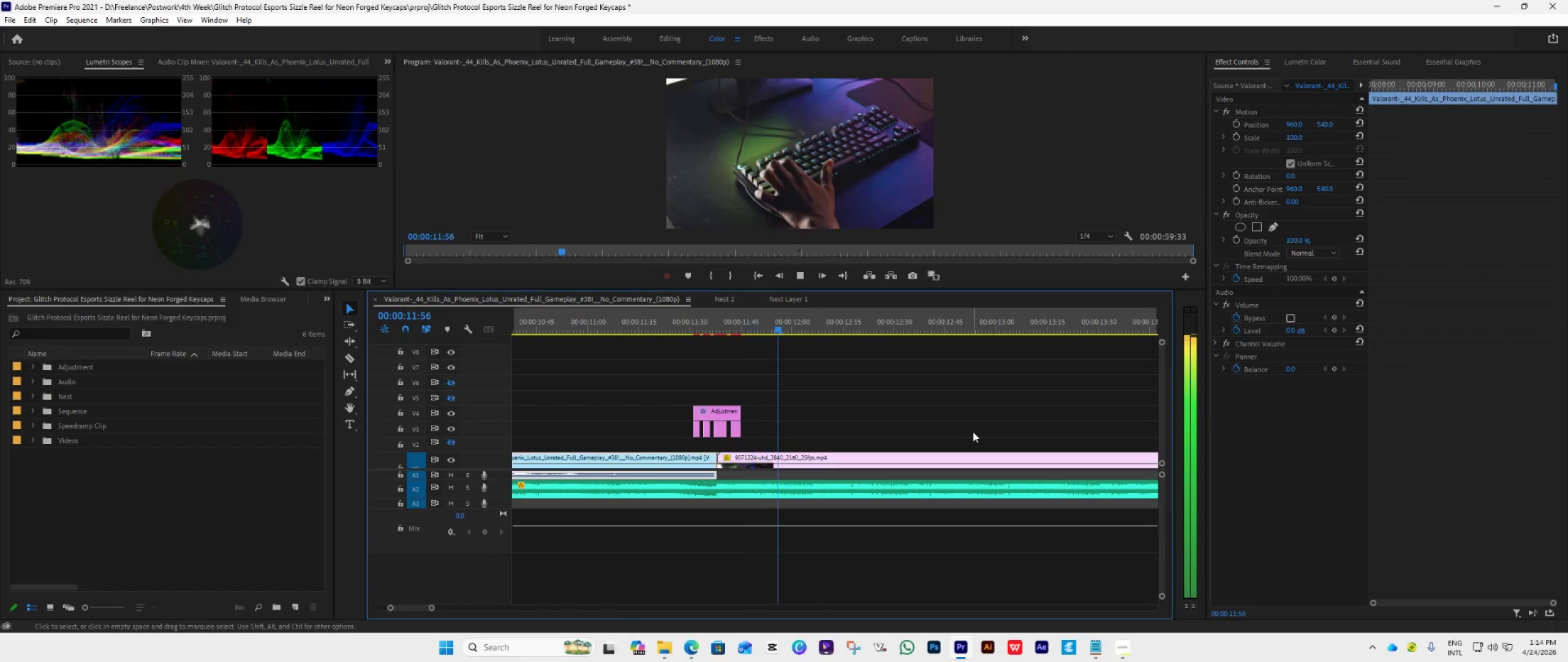 
key(Space)
 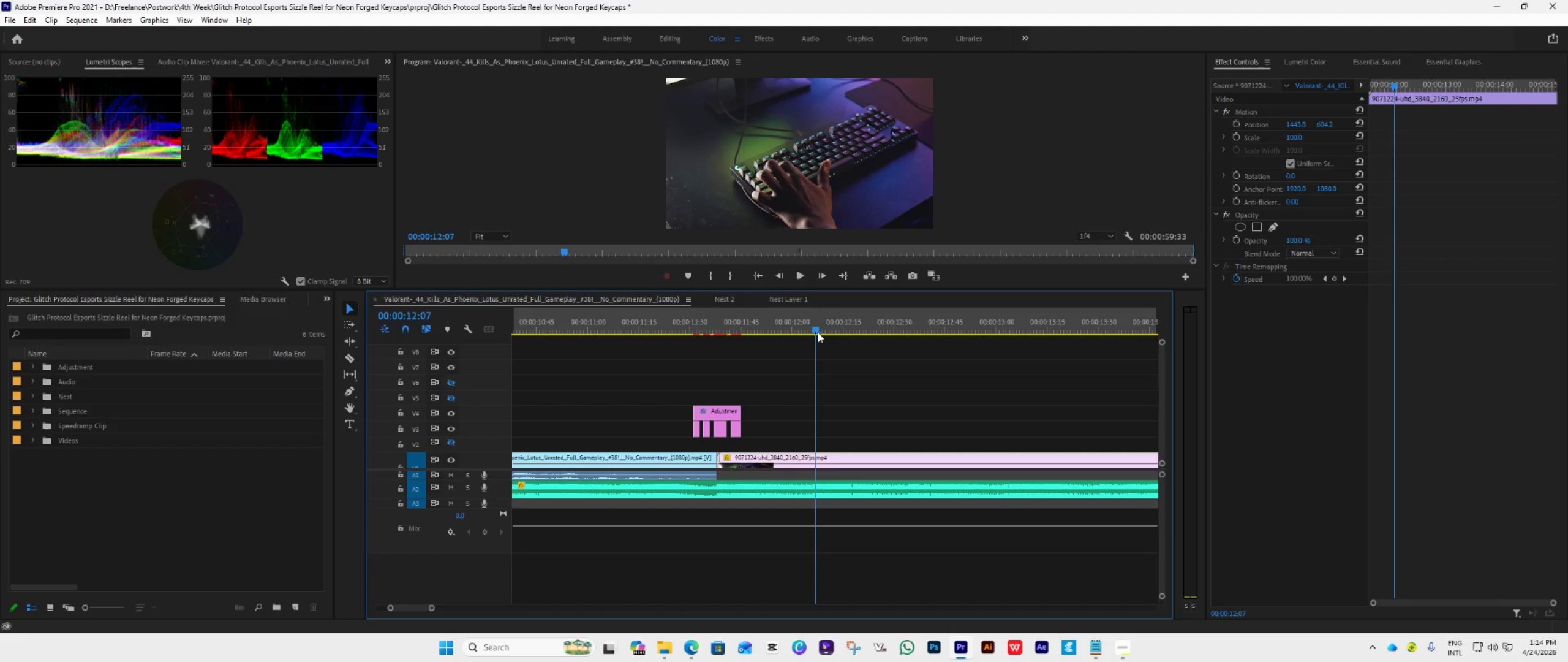 
left_click_drag(start_coordinate=[814, 329], to_coordinate=[692, 365])
 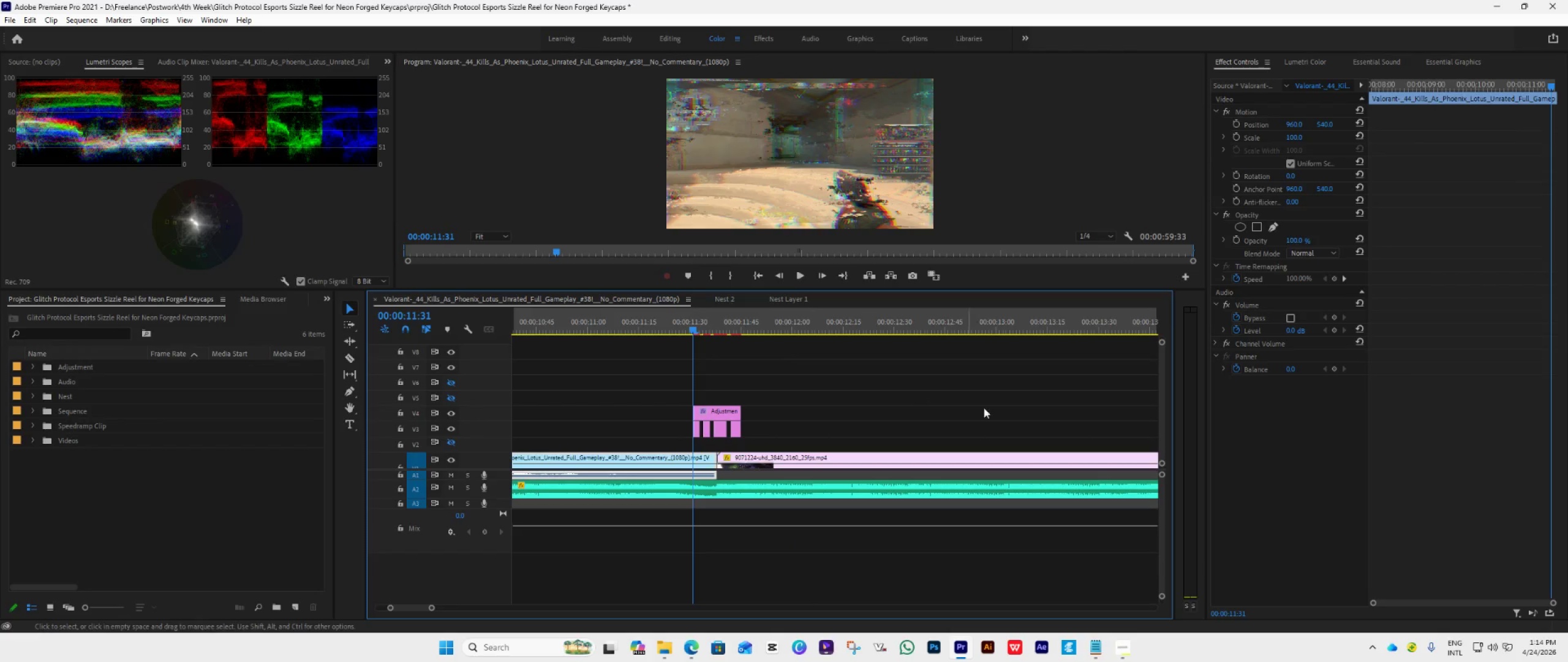 
key(Space)
 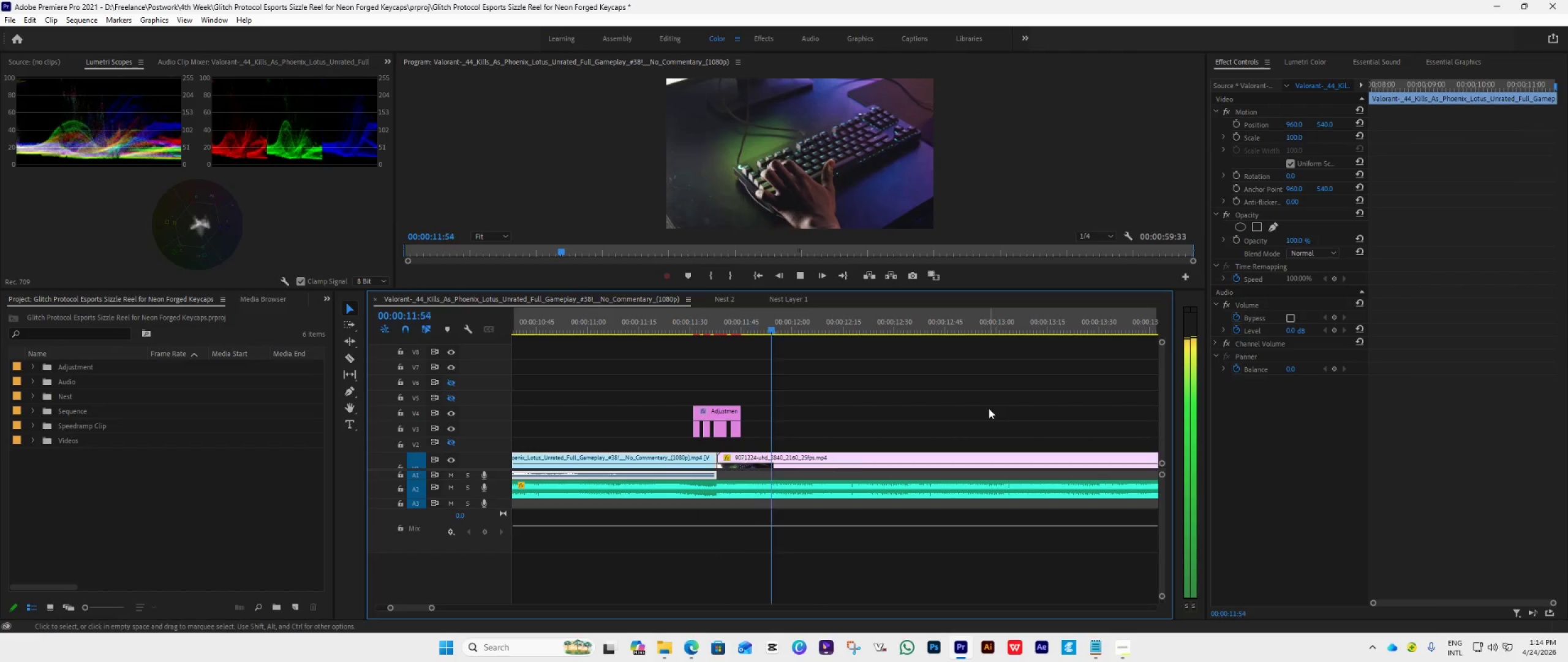 
key(Space)
 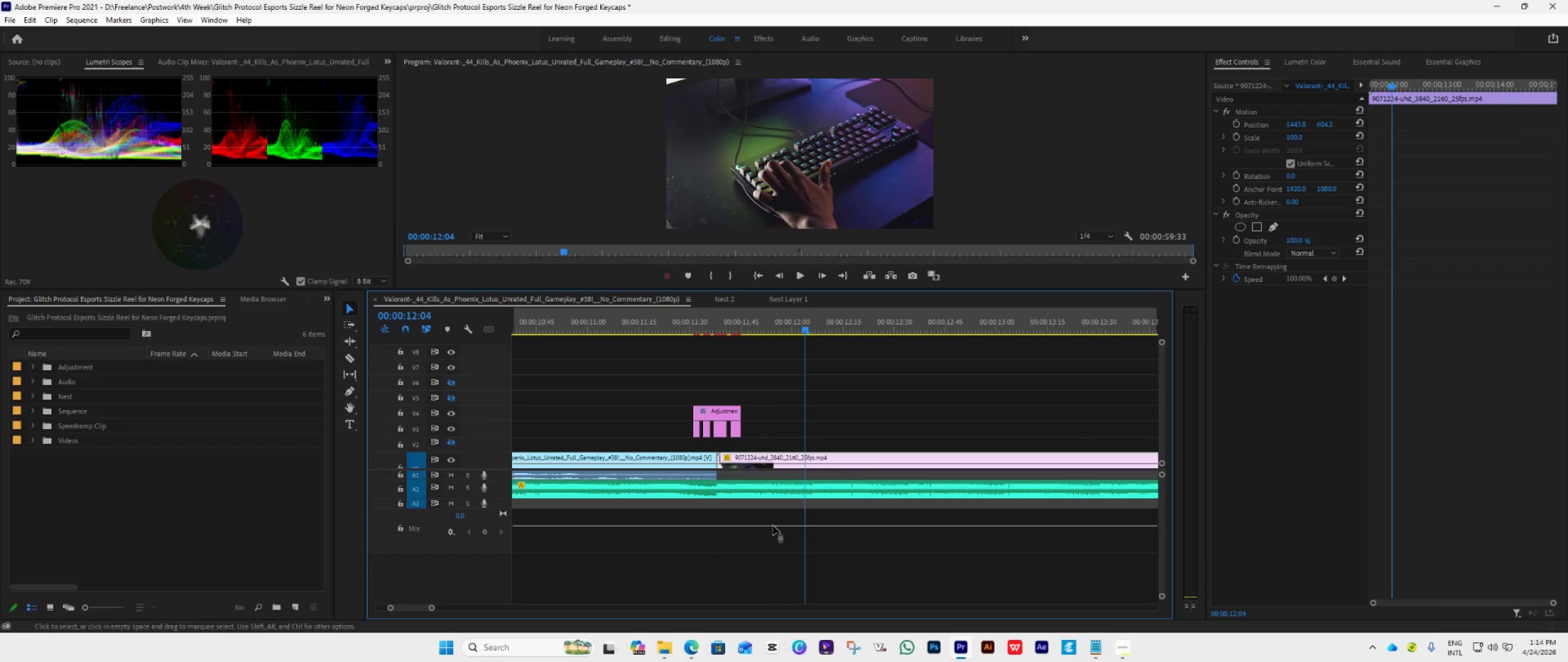 
hold_key(key=AltLeft, duration=1.47)
scroll: coordinate [742, 555], scroll_direction: down, amount: 30.0
 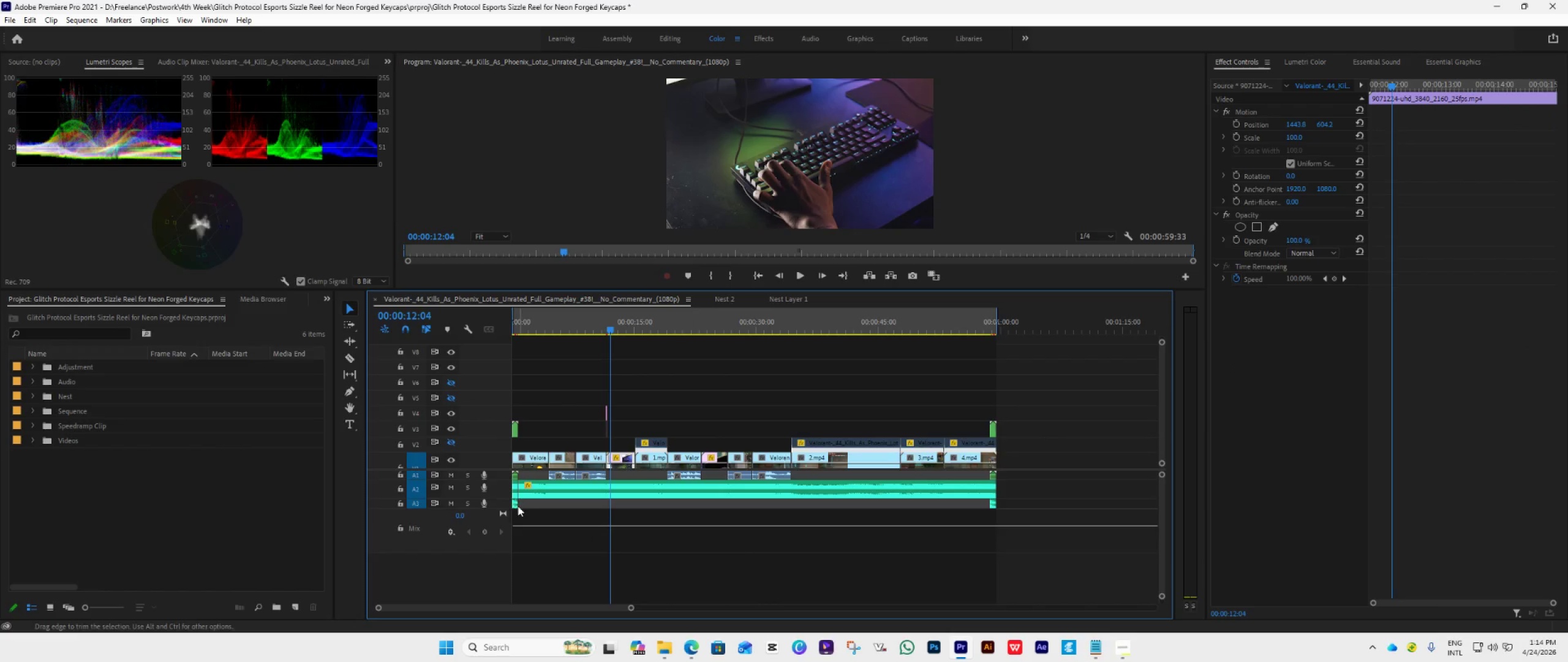 
left_click_drag(start_coordinate=[516, 503], to_coordinate=[606, 506])
 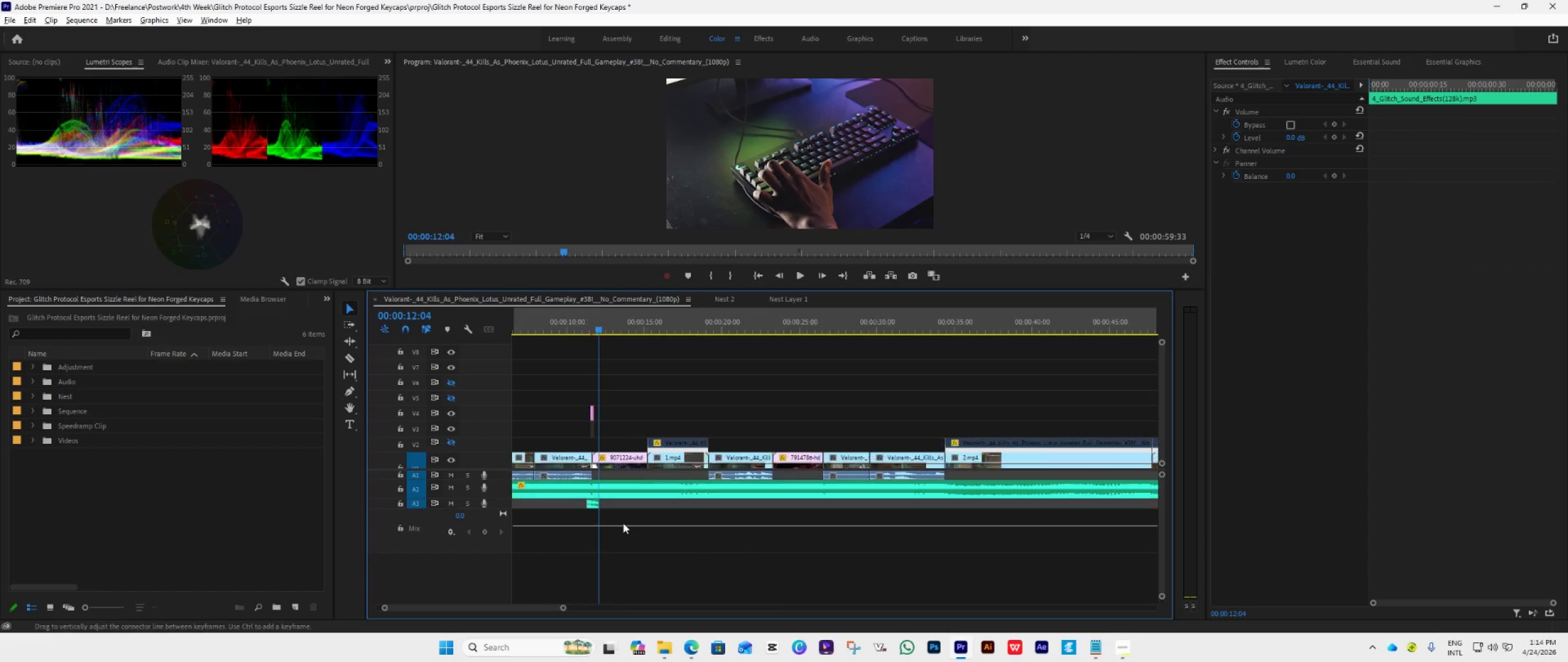 
hold_key(key=AltLeft, duration=1.8)
 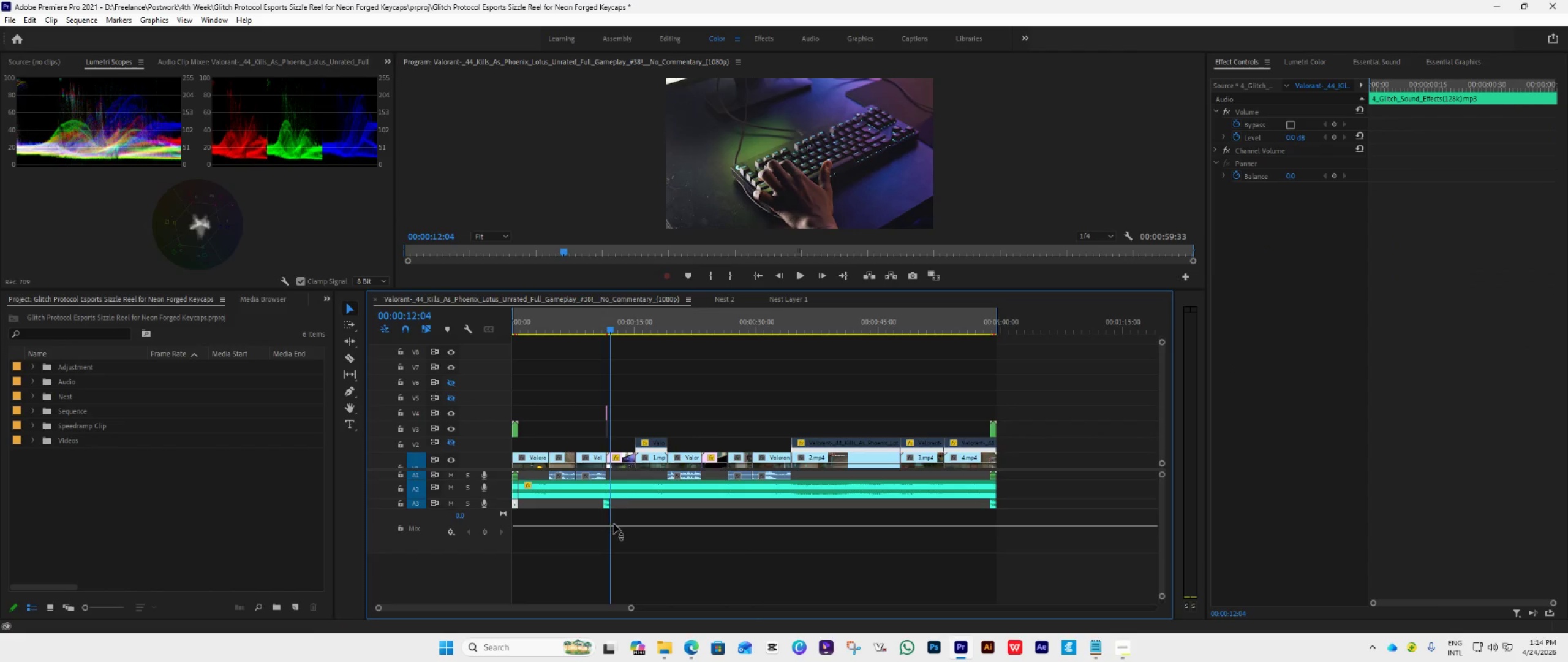 
hold_key(key=AltLeft, duration=0.66)
scroll: coordinate [623, 523], scroll_direction: up, amount: 39.0
 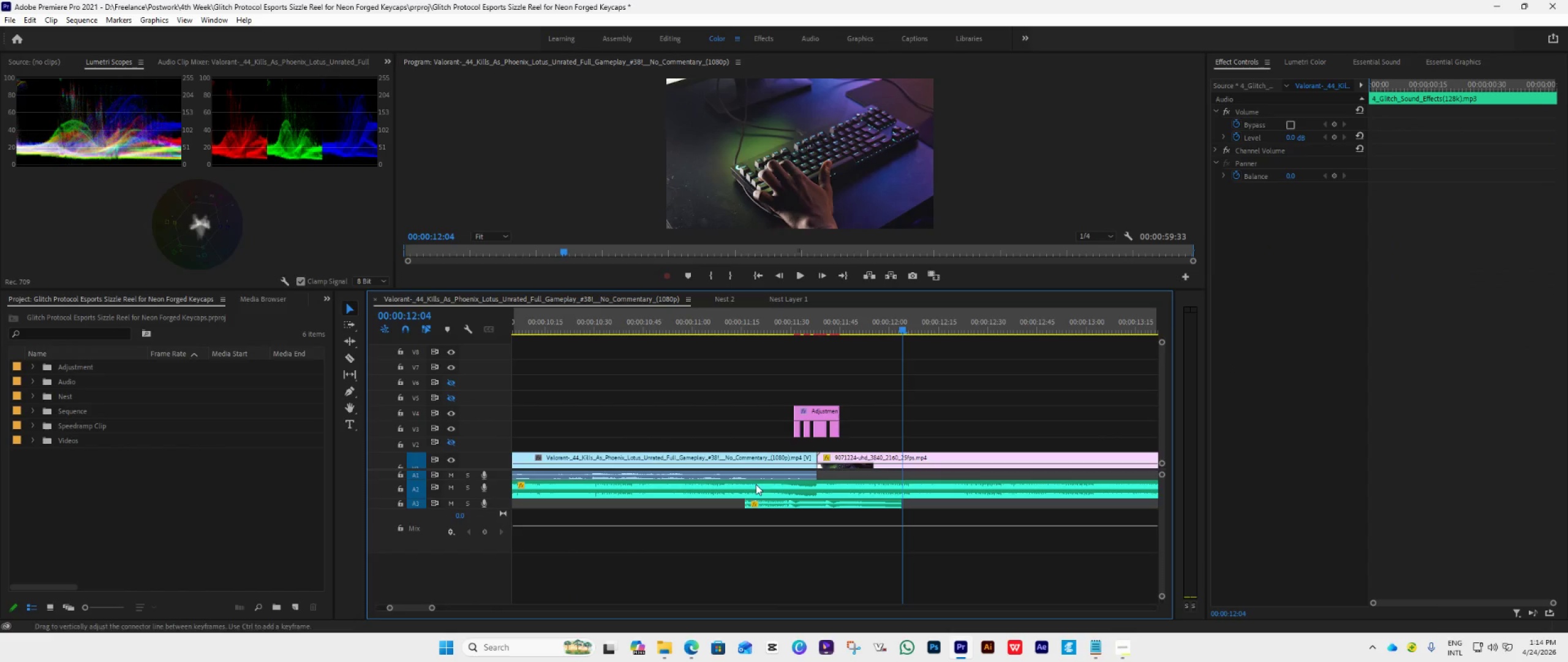 
hold_key(key=AltLeft, duration=0.47)
 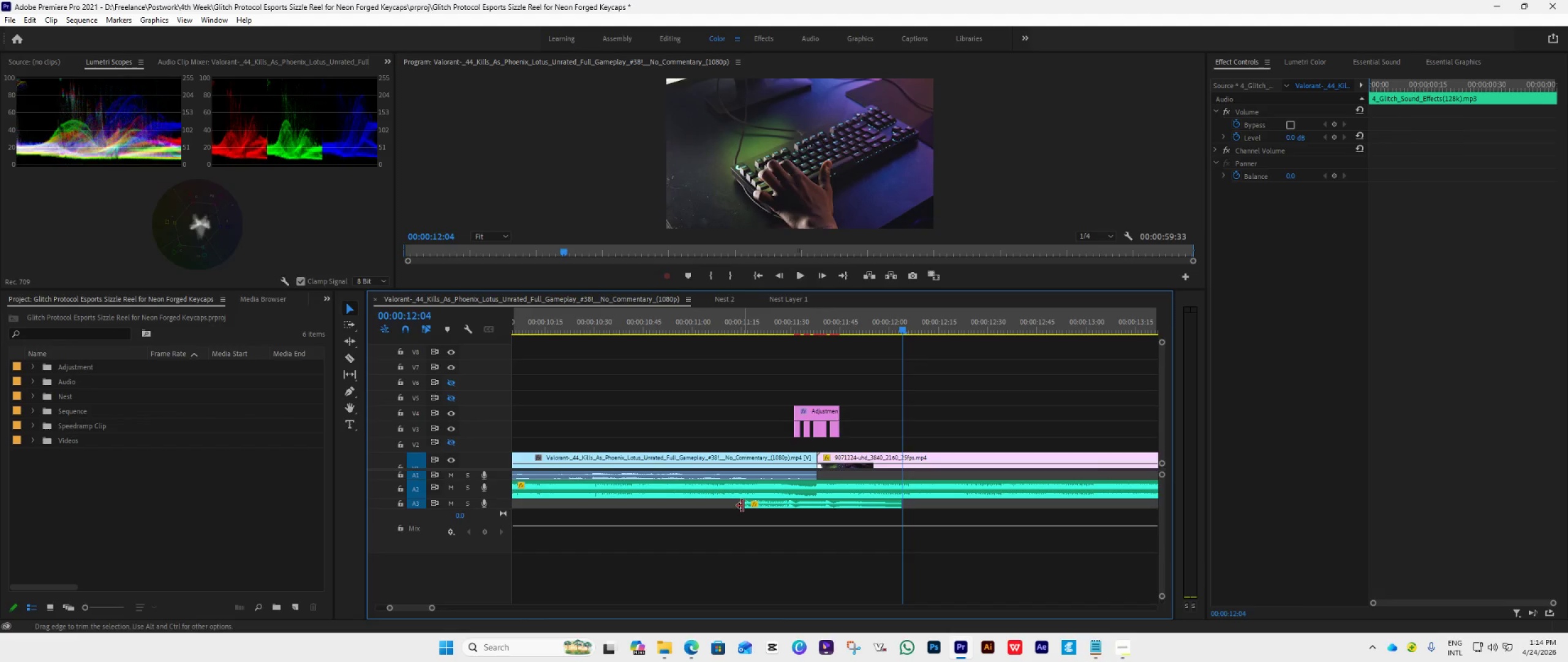 
left_click_drag(start_coordinate=[741, 506], to_coordinate=[791, 509])
 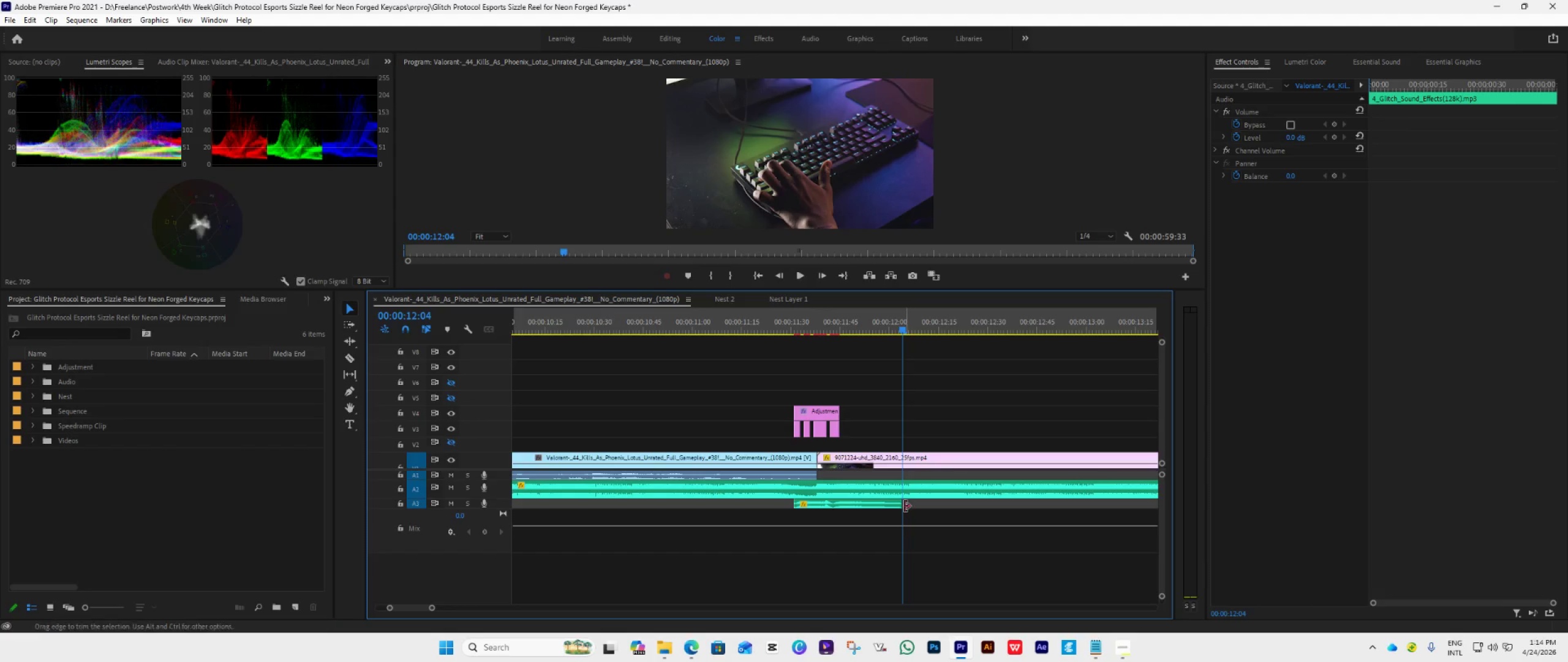 
left_click_drag(start_coordinate=[904, 505], to_coordinate=[843, 527])
 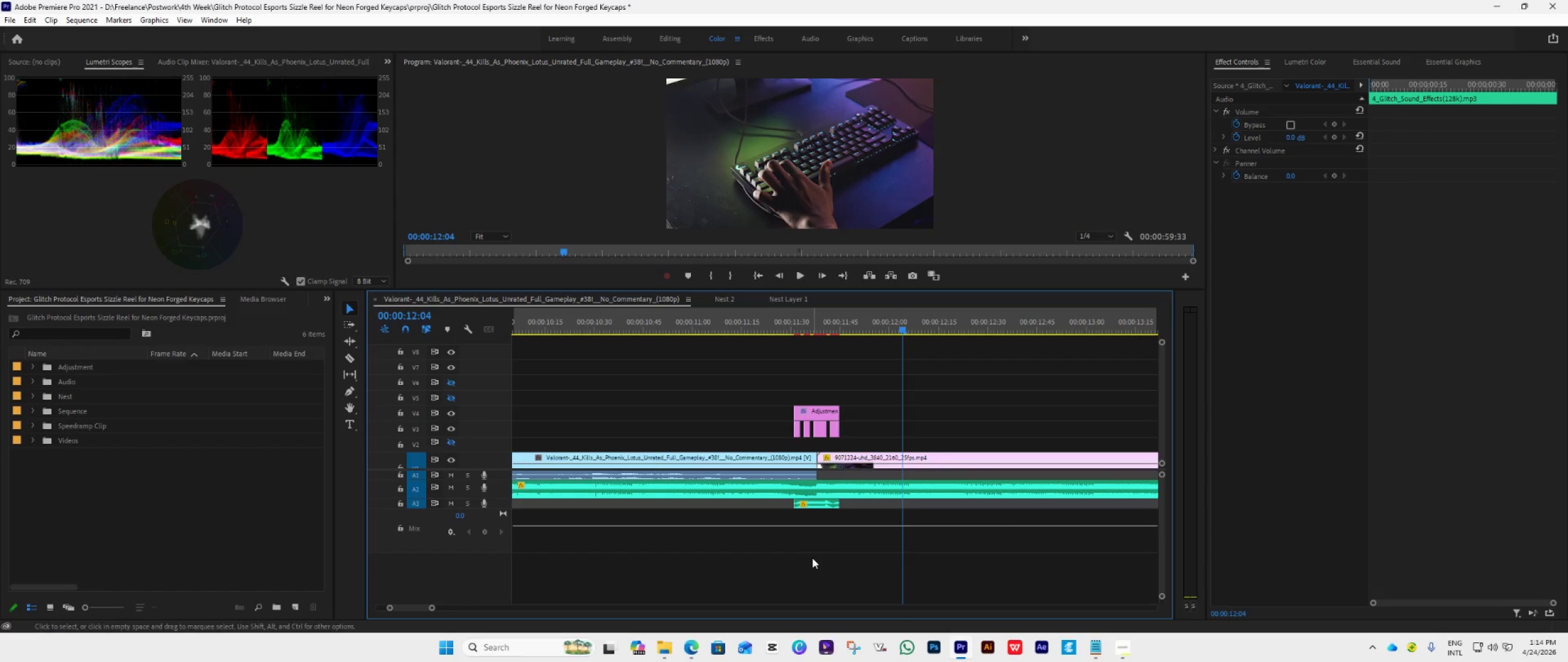 
scroll: coordinate [808, 565], scroll_direction: down, amount: 12.0
 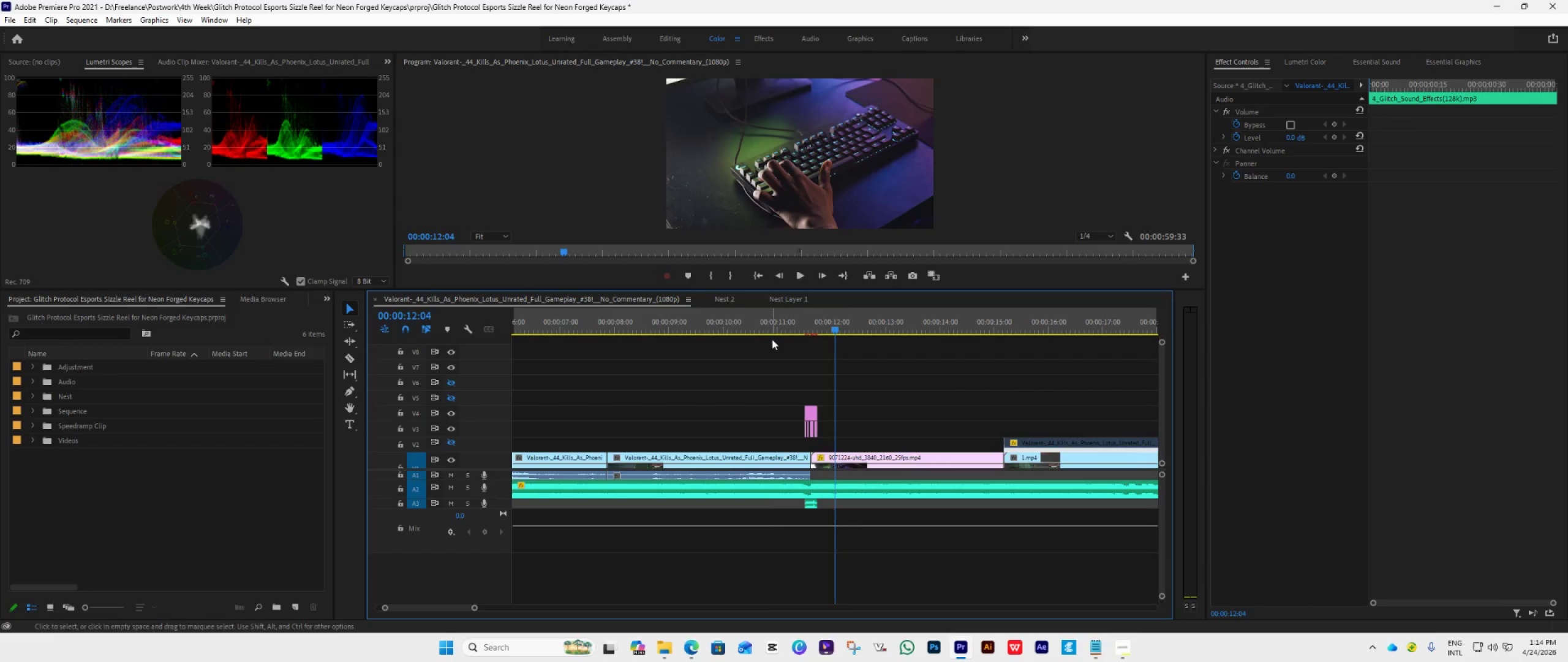 
hold_key(key=AltLeft, duration=0.45)
 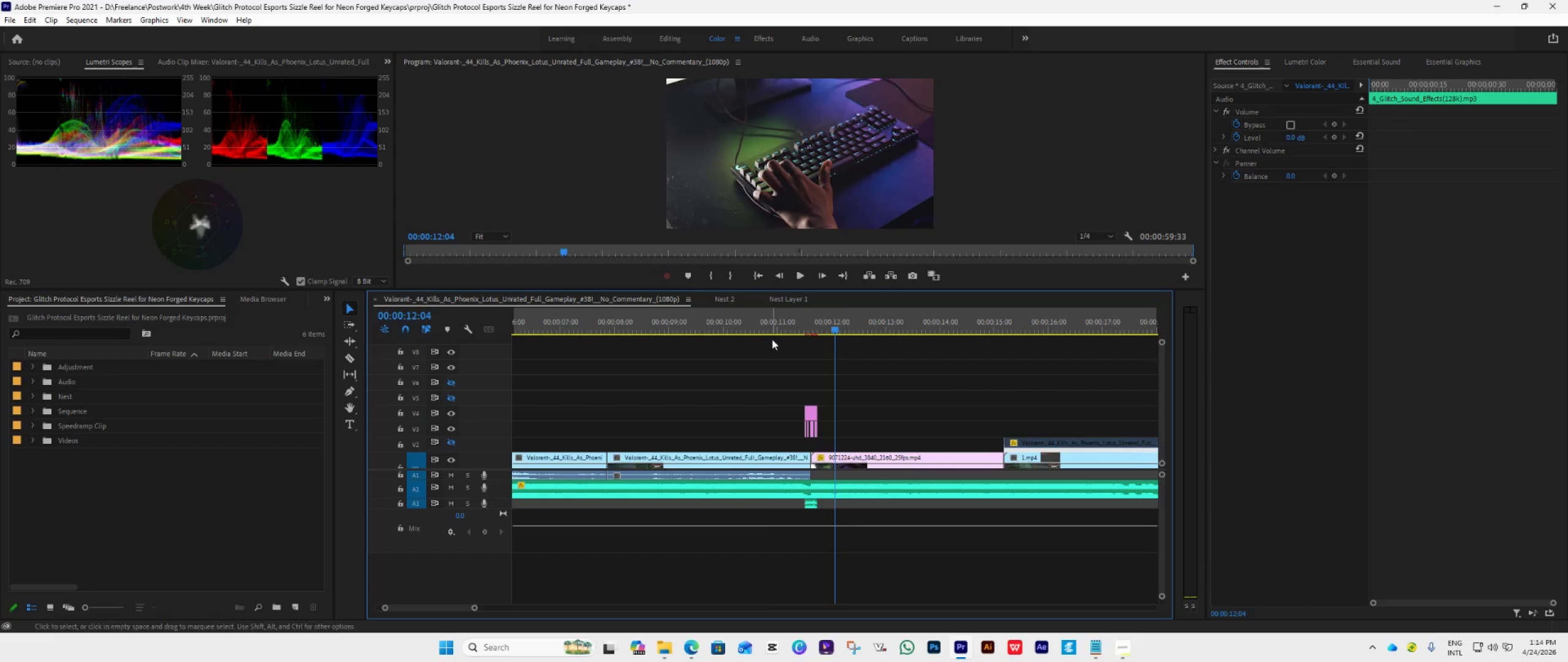 
scroll: coordinate [818, 502], scroll_direction: down, amount: 6.0
 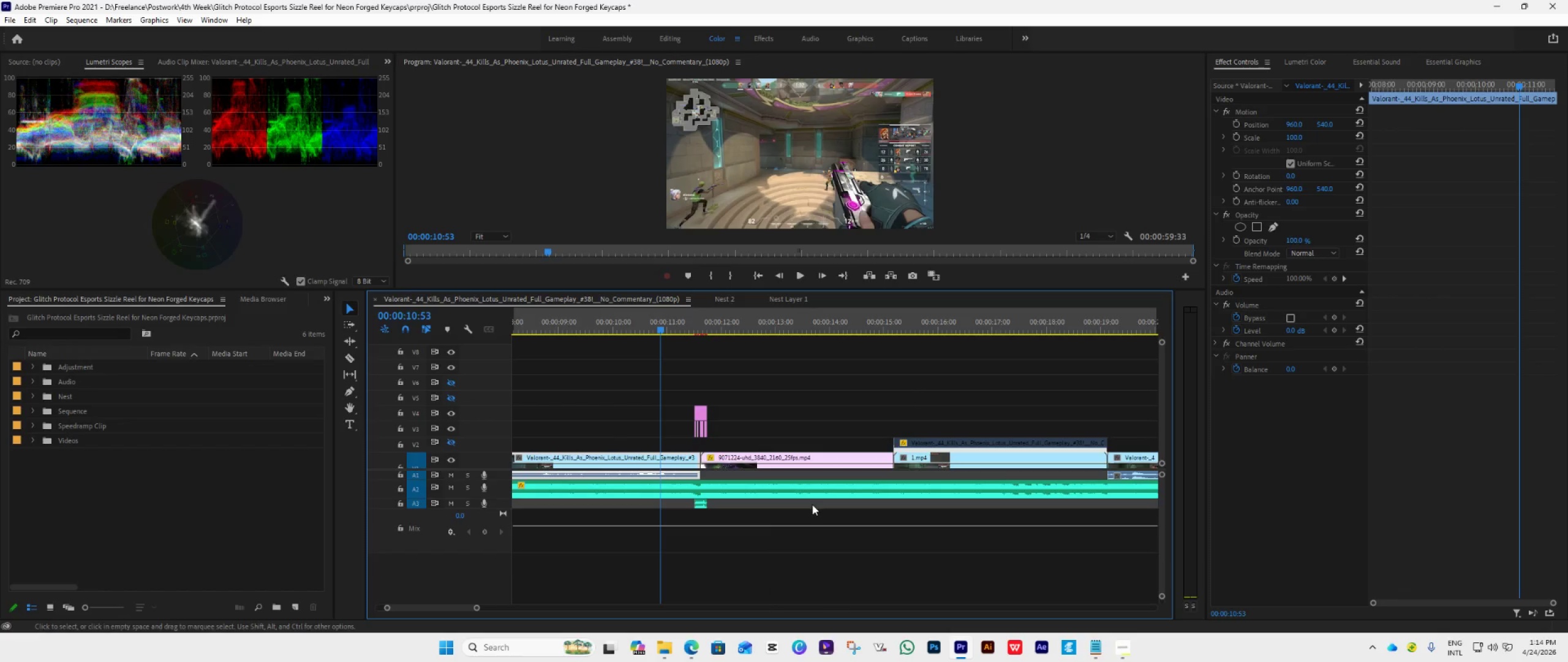 
left_click([772, 325])
 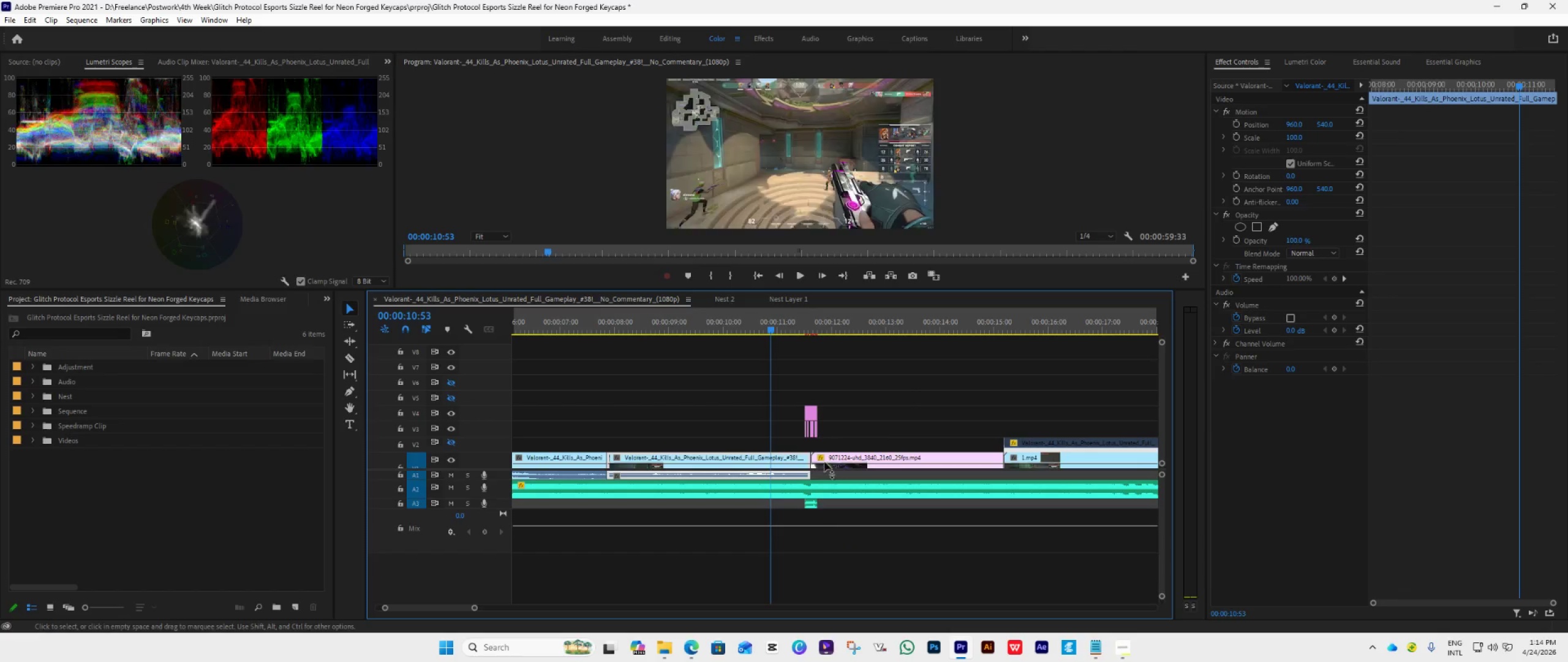 
key(Space)
 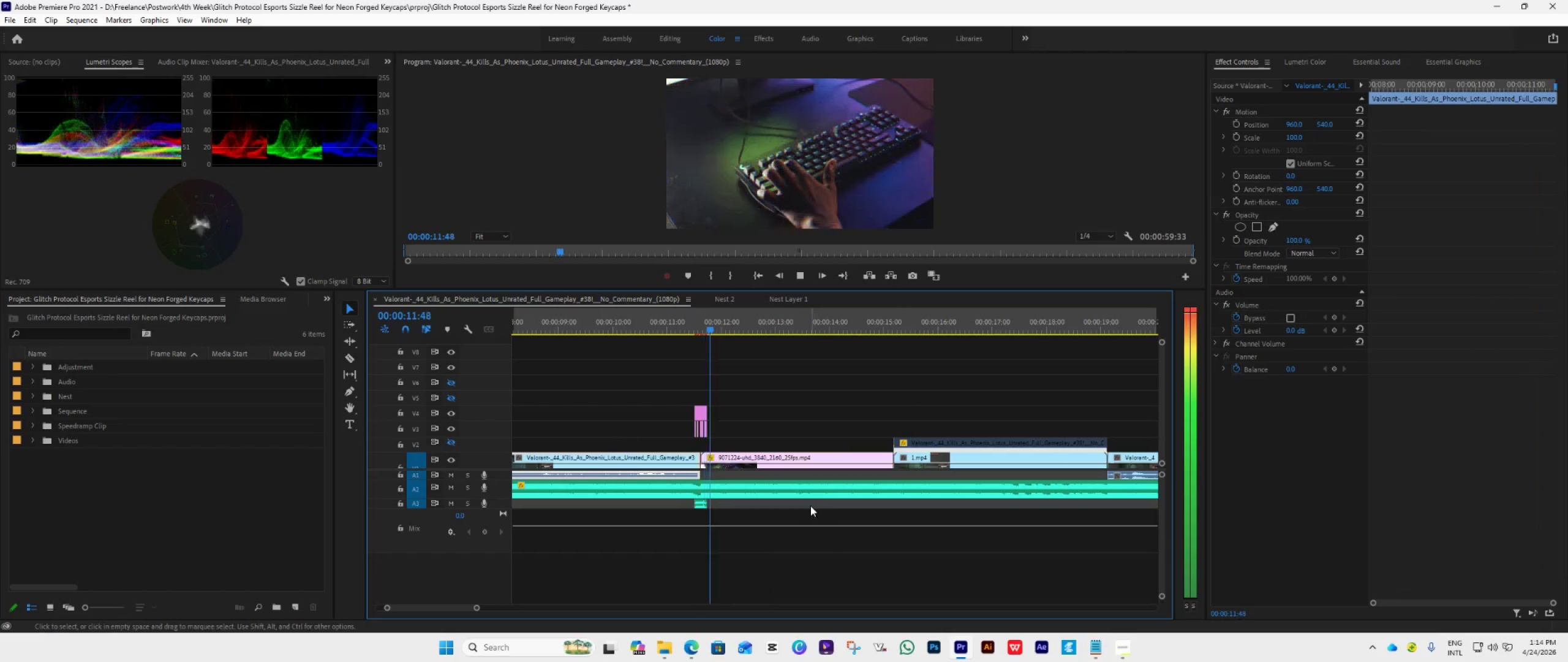 
key(Space)
 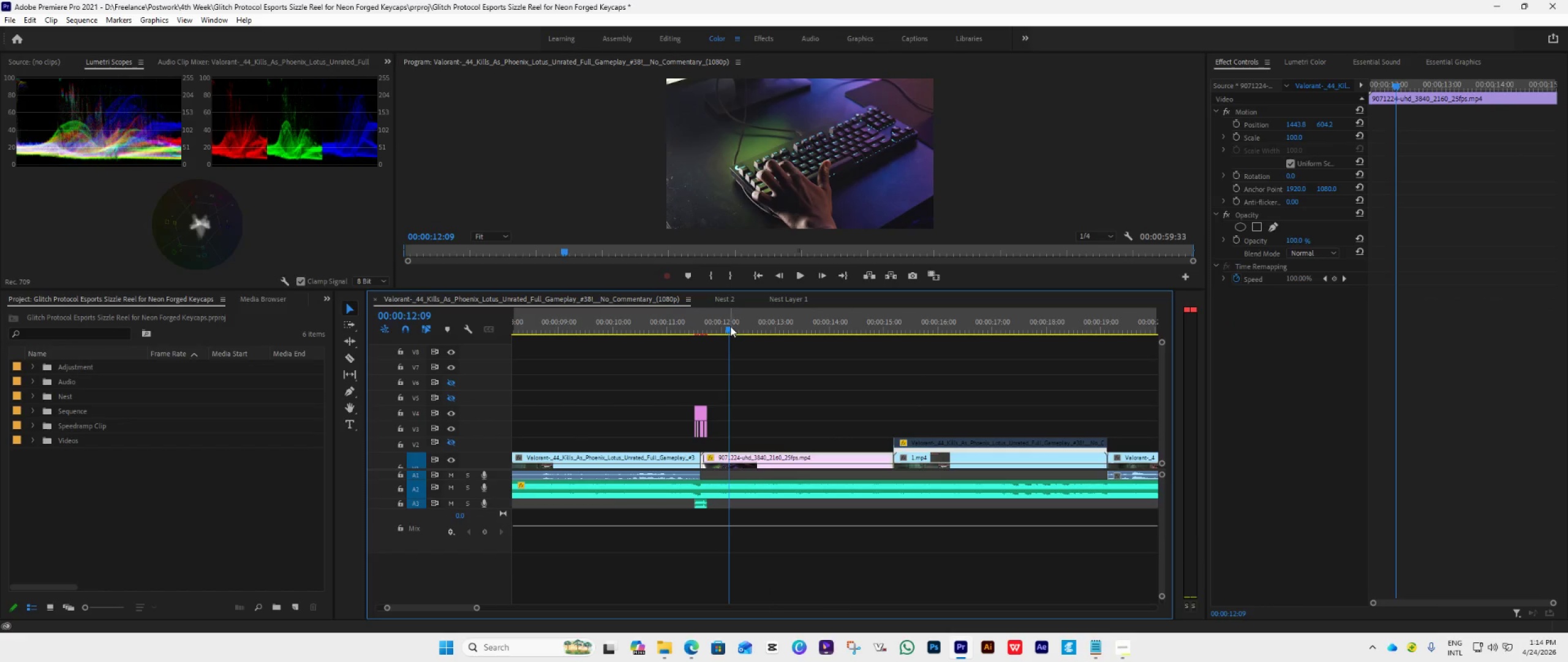 
left_click_drag(start_coordinate=[730, 326], to_coordinate=[689, 363])
 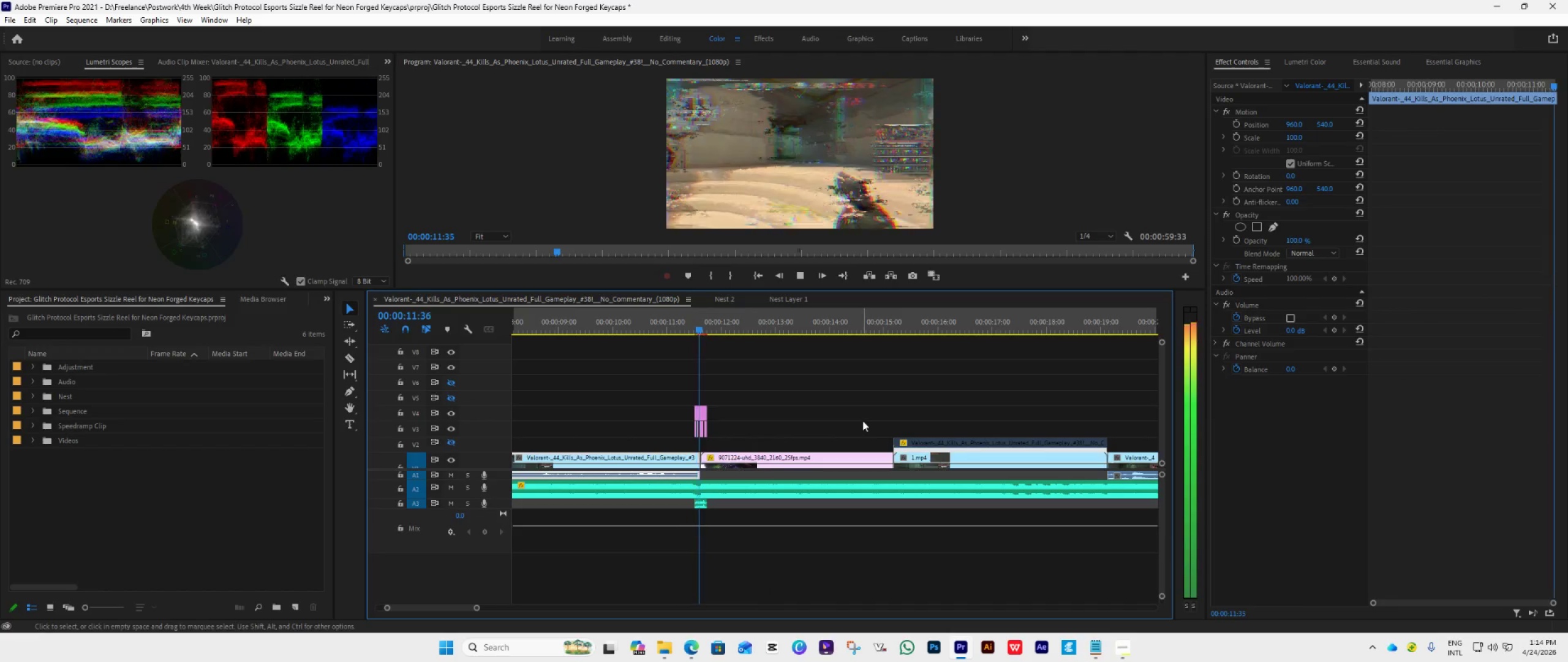 
left_click([689, 363])
 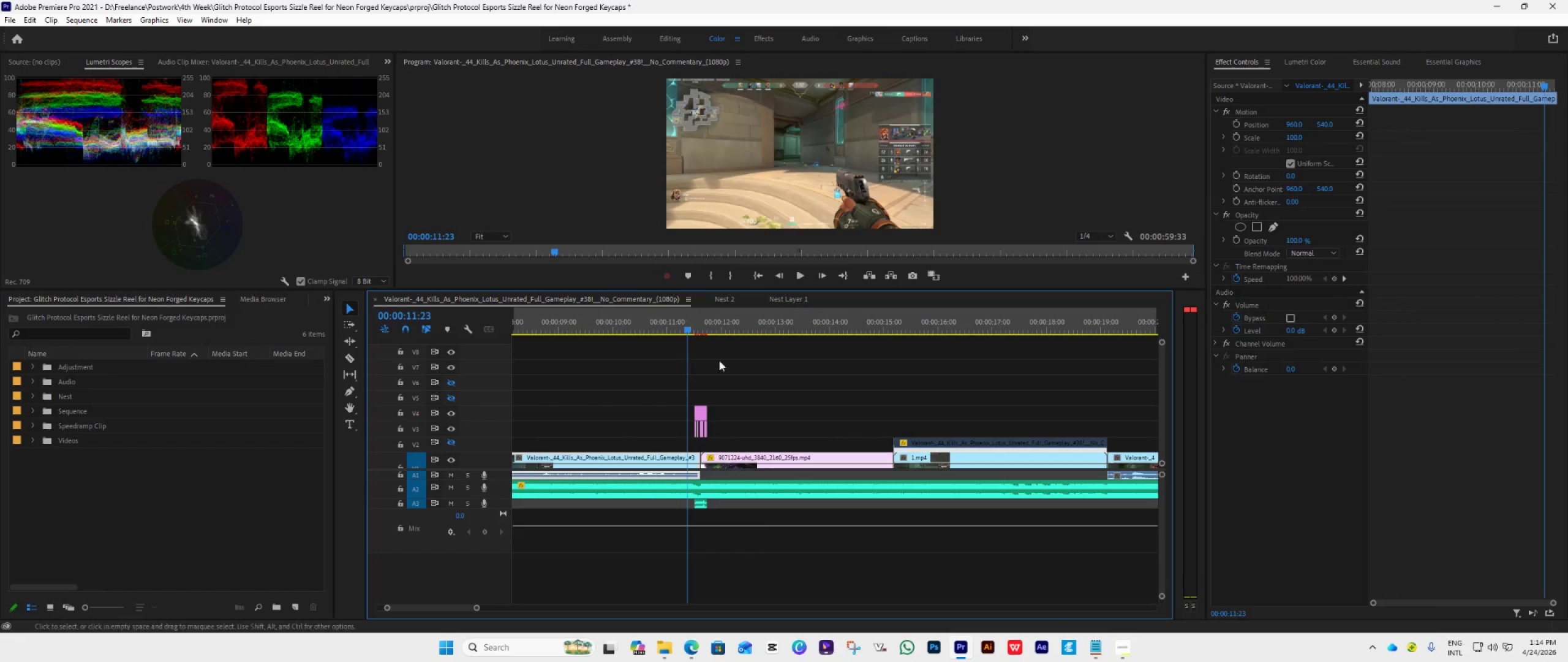 
key(Space)
 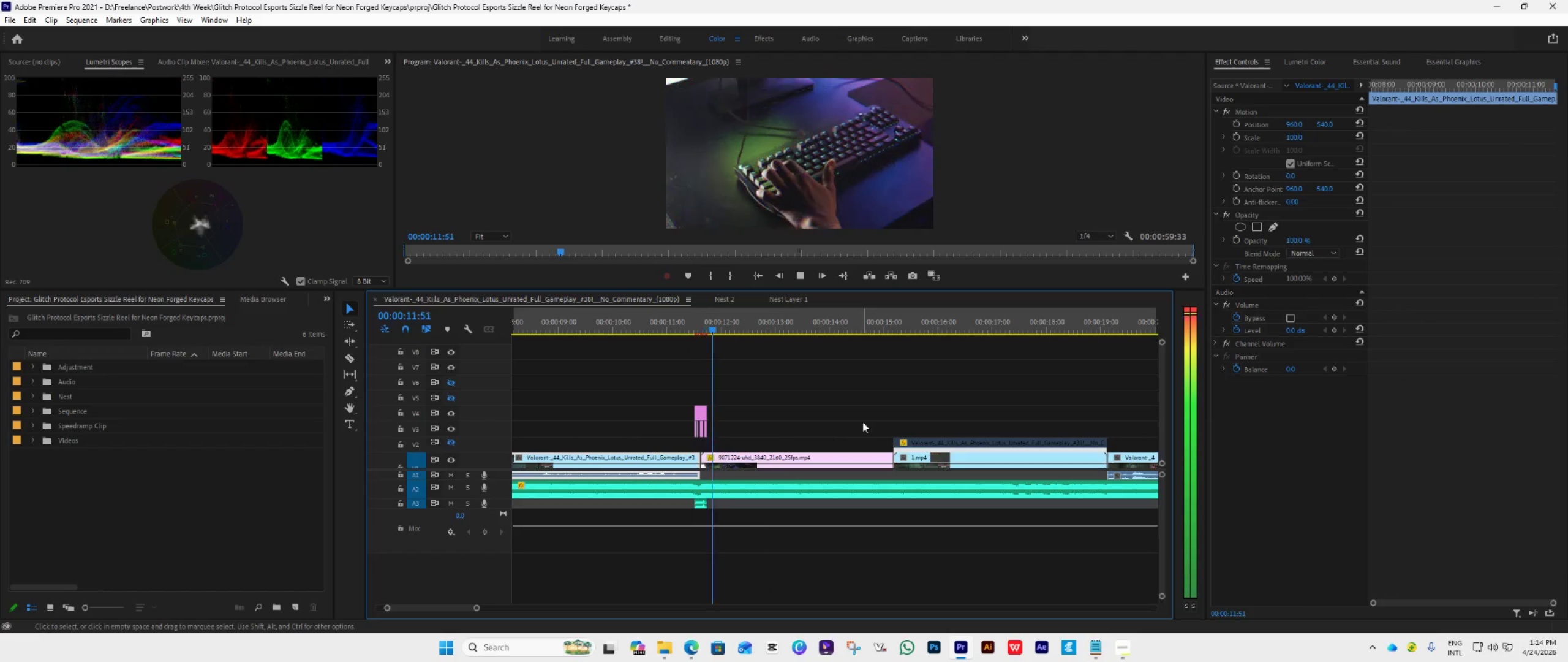 
key(Space)
 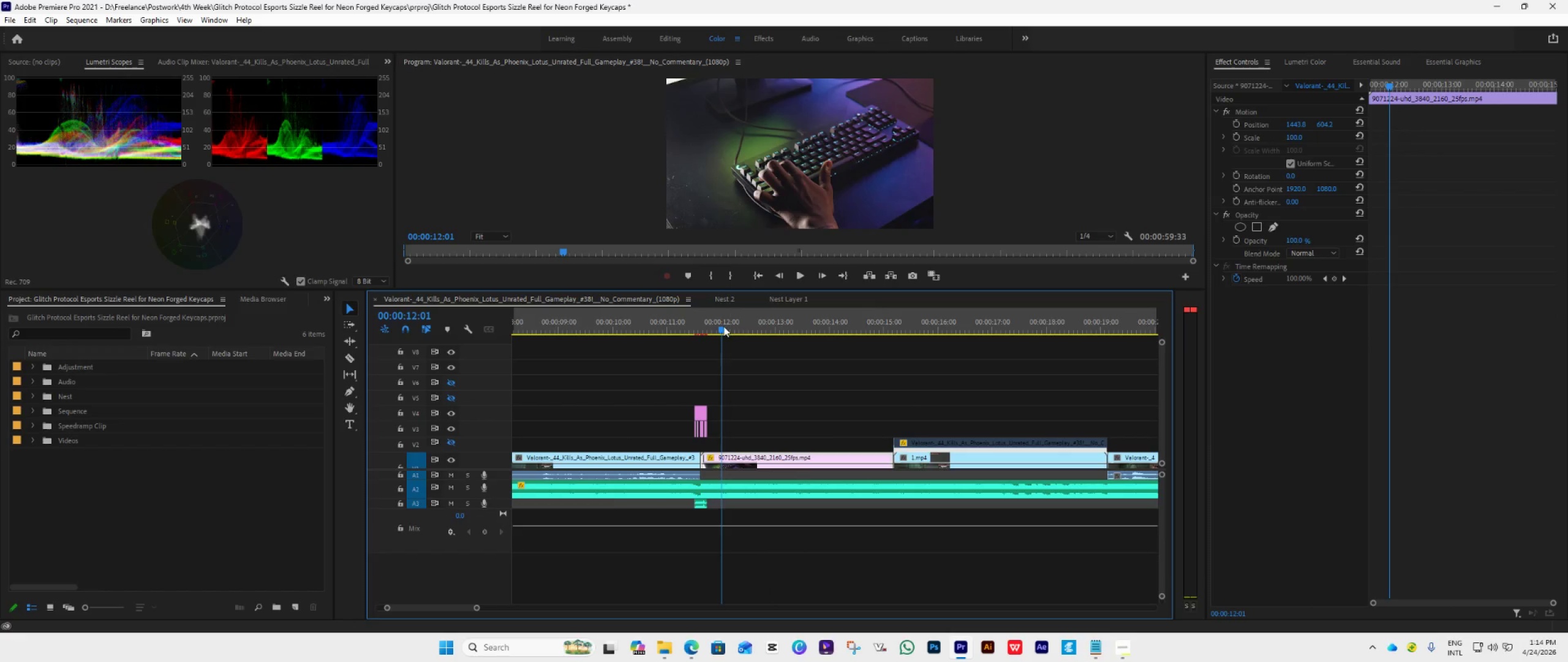 
left_click_drag(start_coordinate=[721, 326], to_coordinate=[692, 357])
 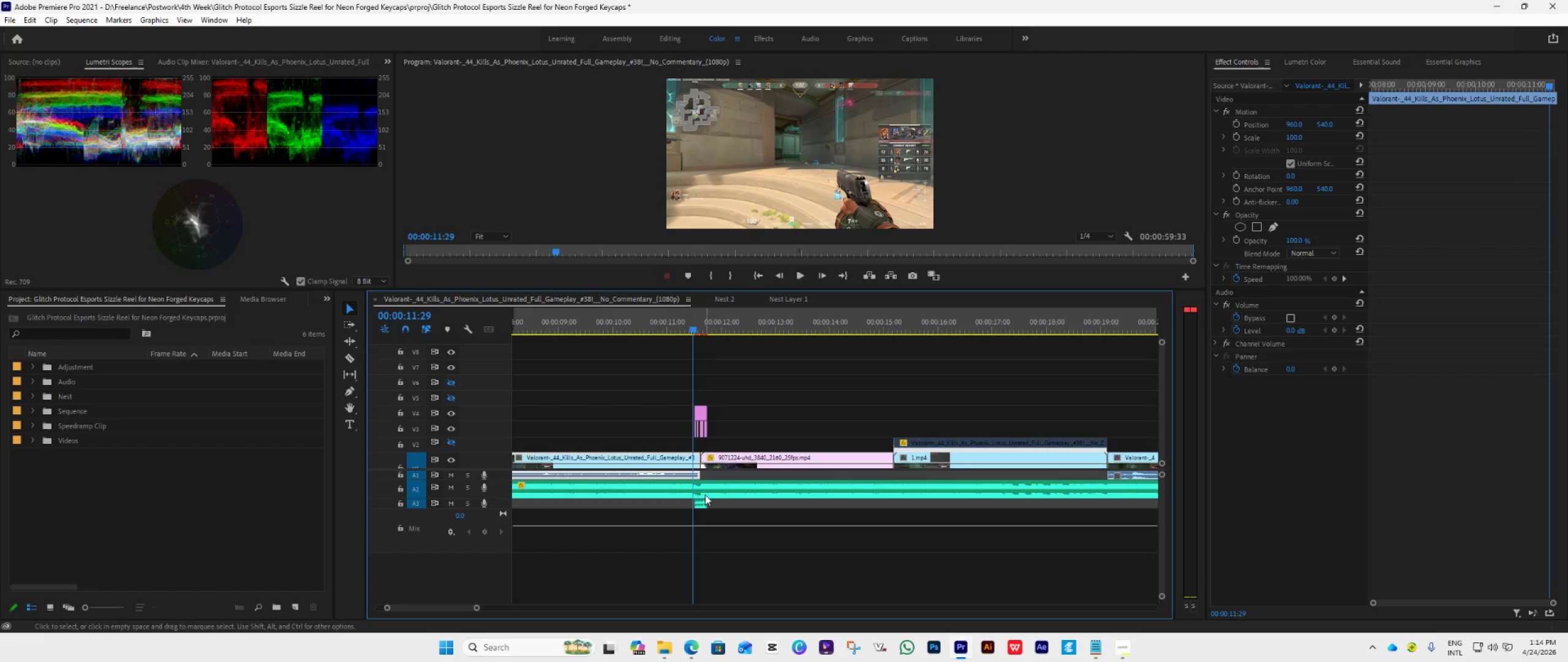 
scroll: coordinate [708, 499], scroll_direction: up, amount: 21.0
 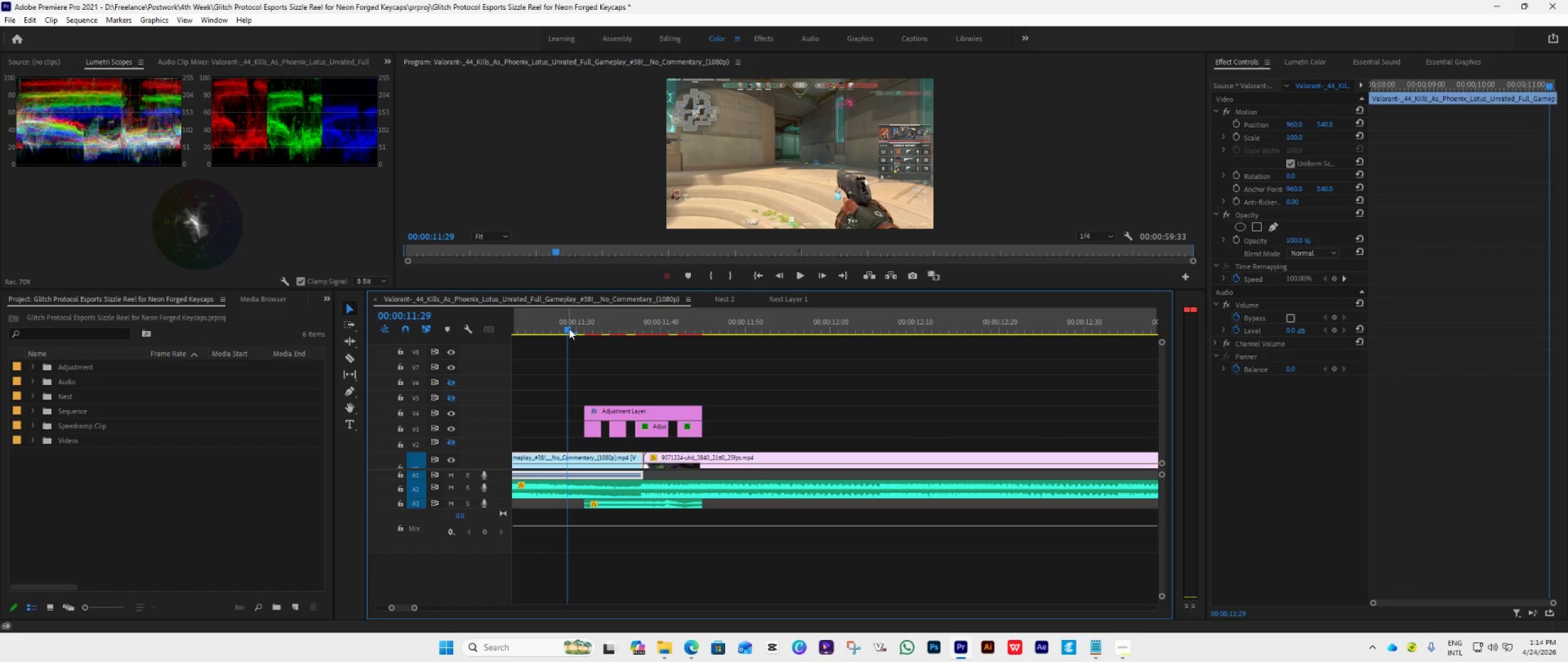 
hold_key(key=AltLeft, duration=0.92)
 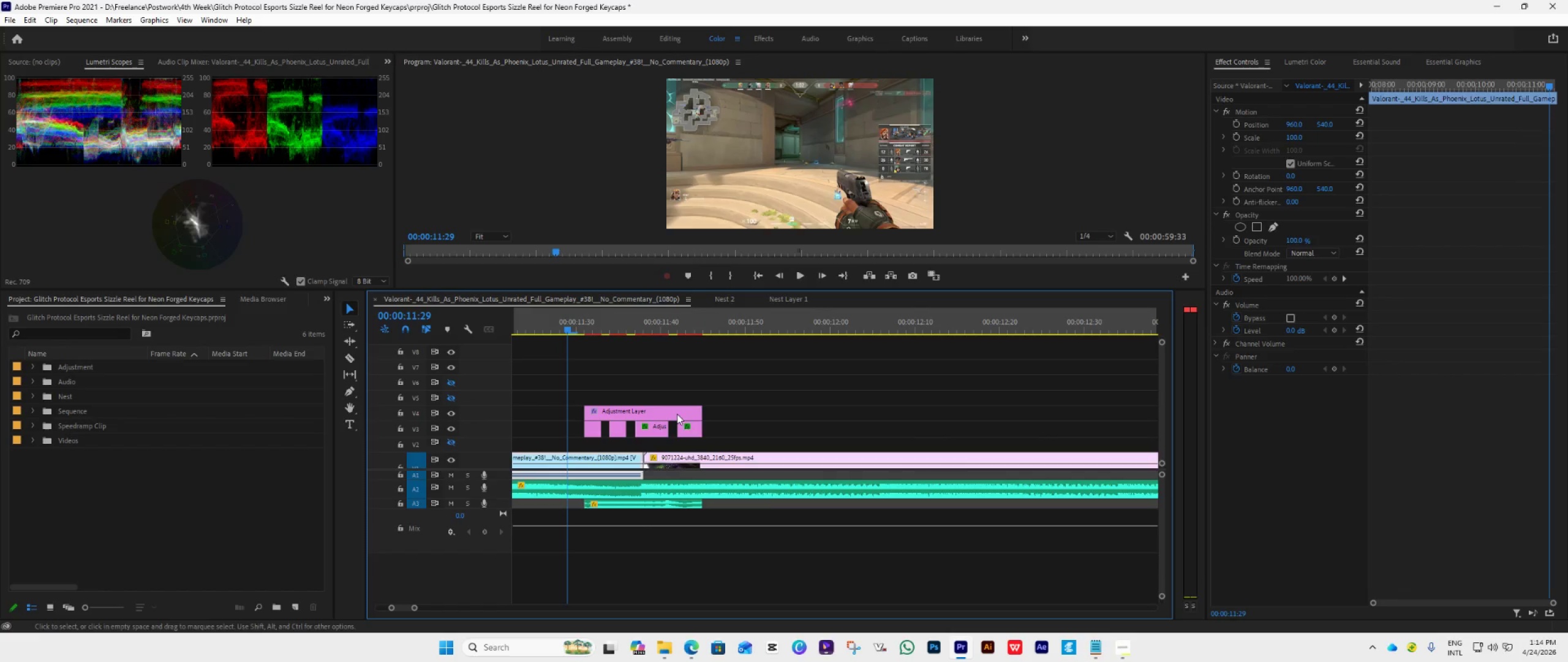 
wait(10.56)
 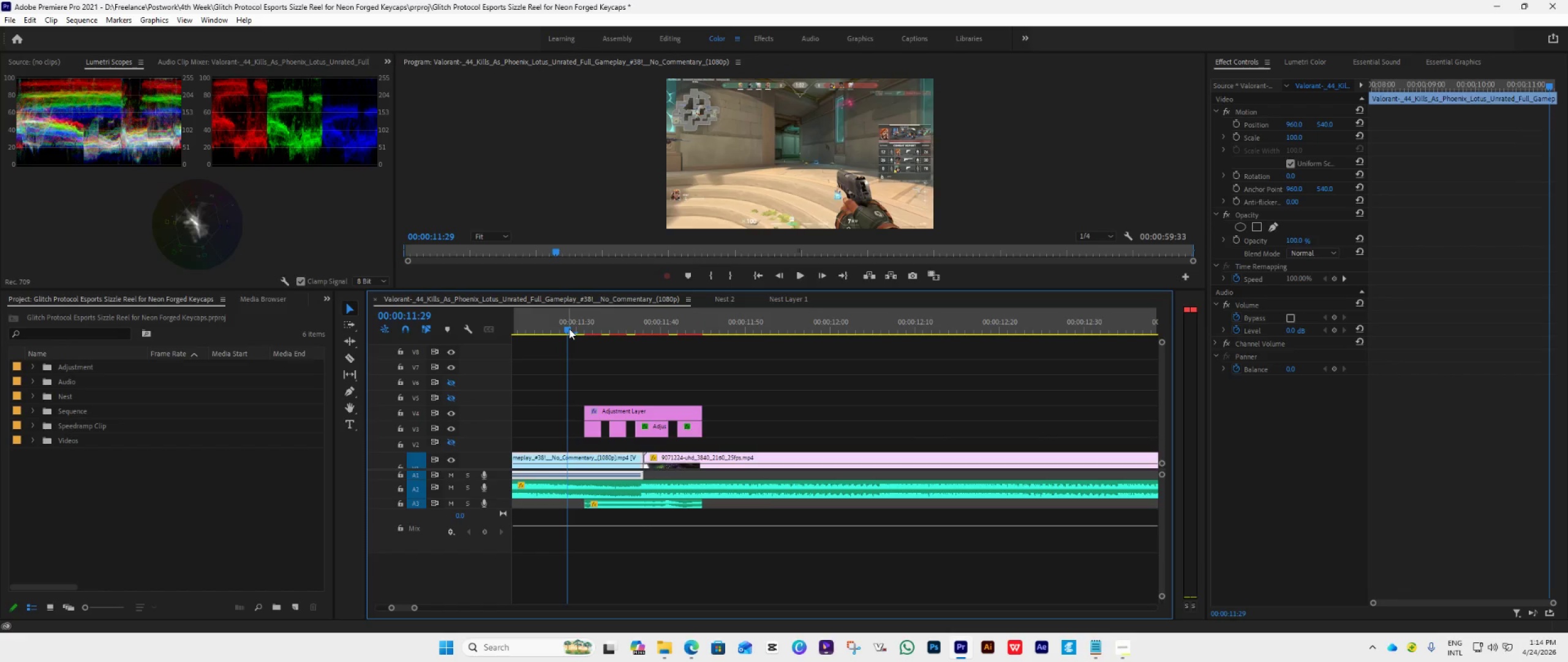 
scroll: coordinate [633, 533], scroll_direction: up, amount: 6.0
 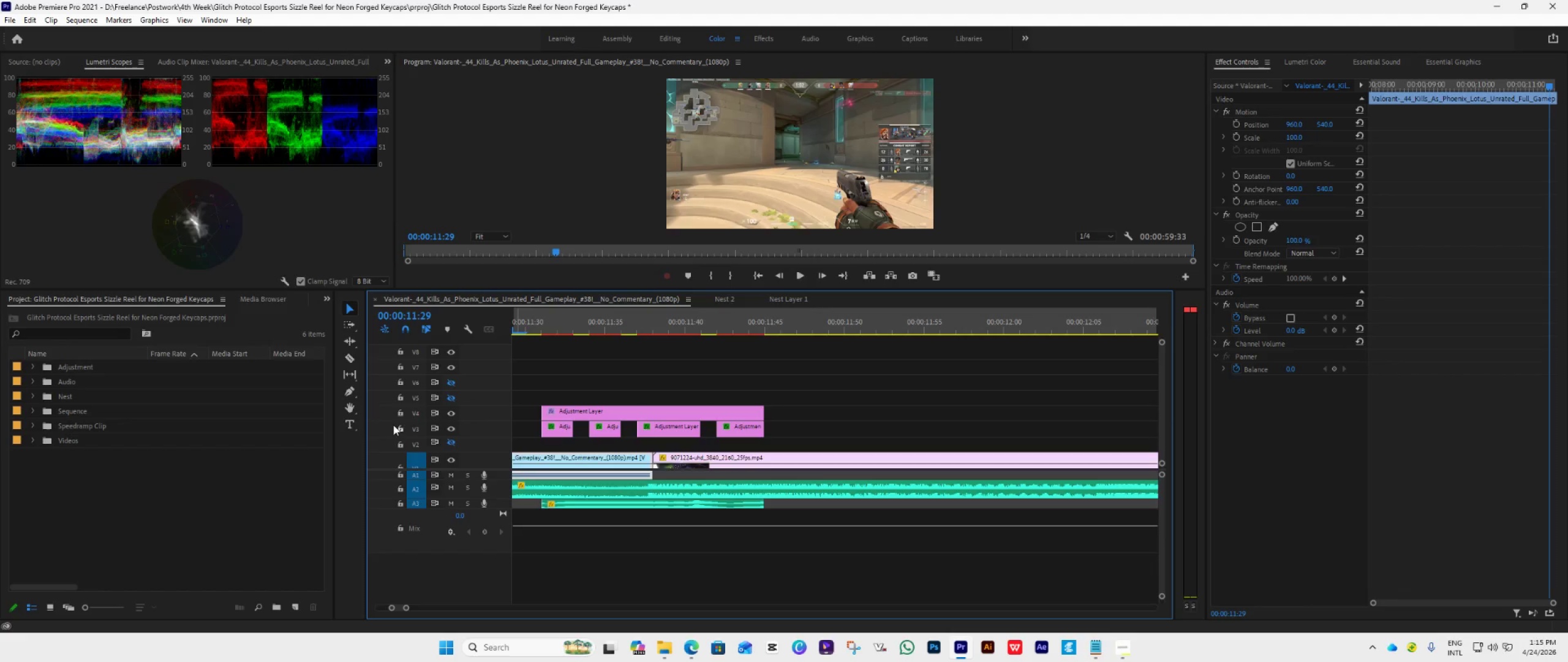 
hold_key(key=AltLeft, duration=0.41)
 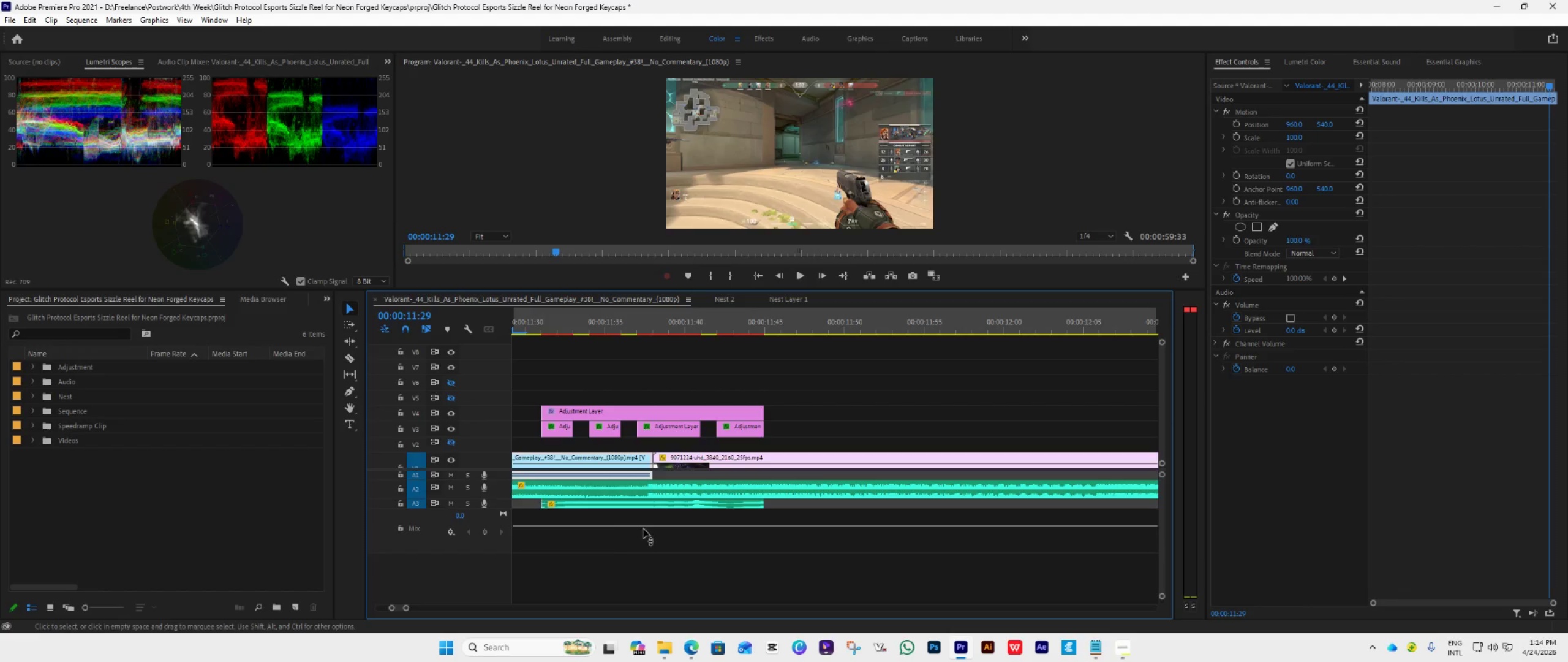 
left_click([353, 358])
 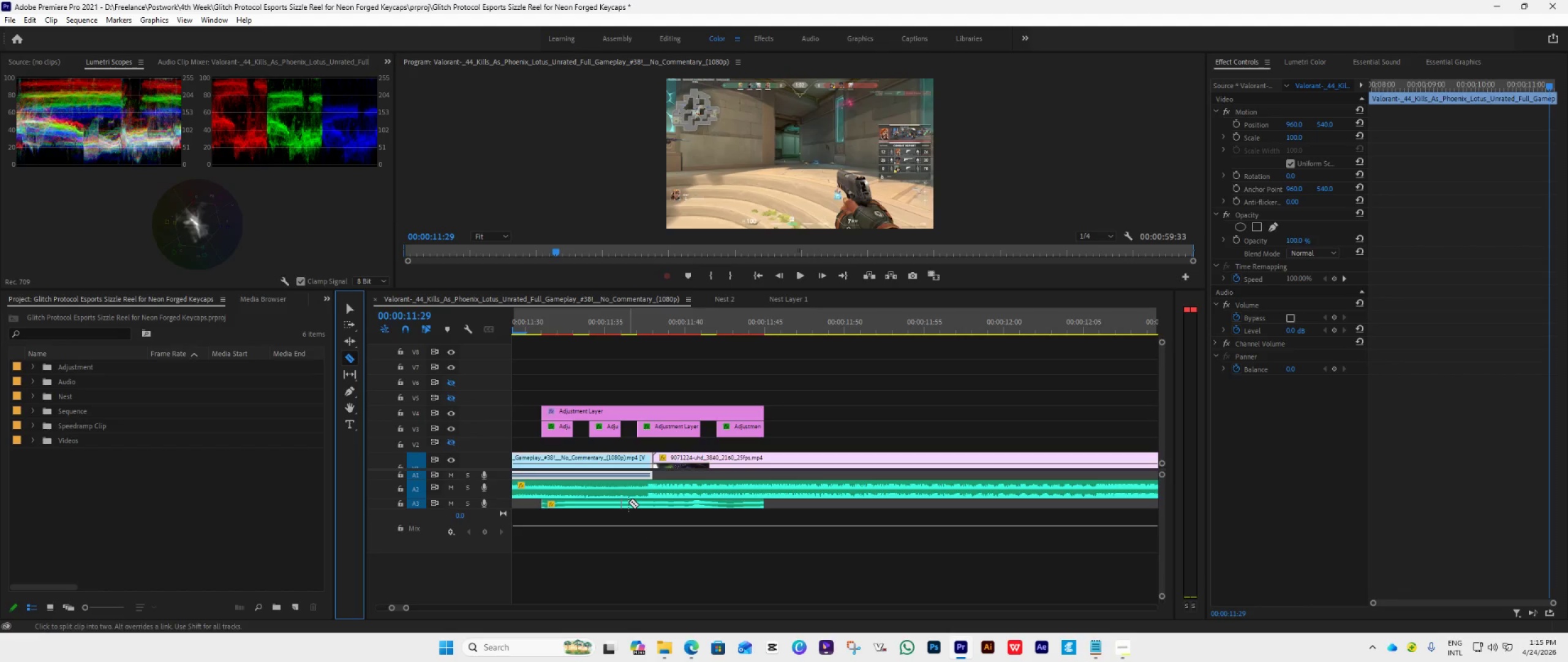 
left_click([624, 503])
 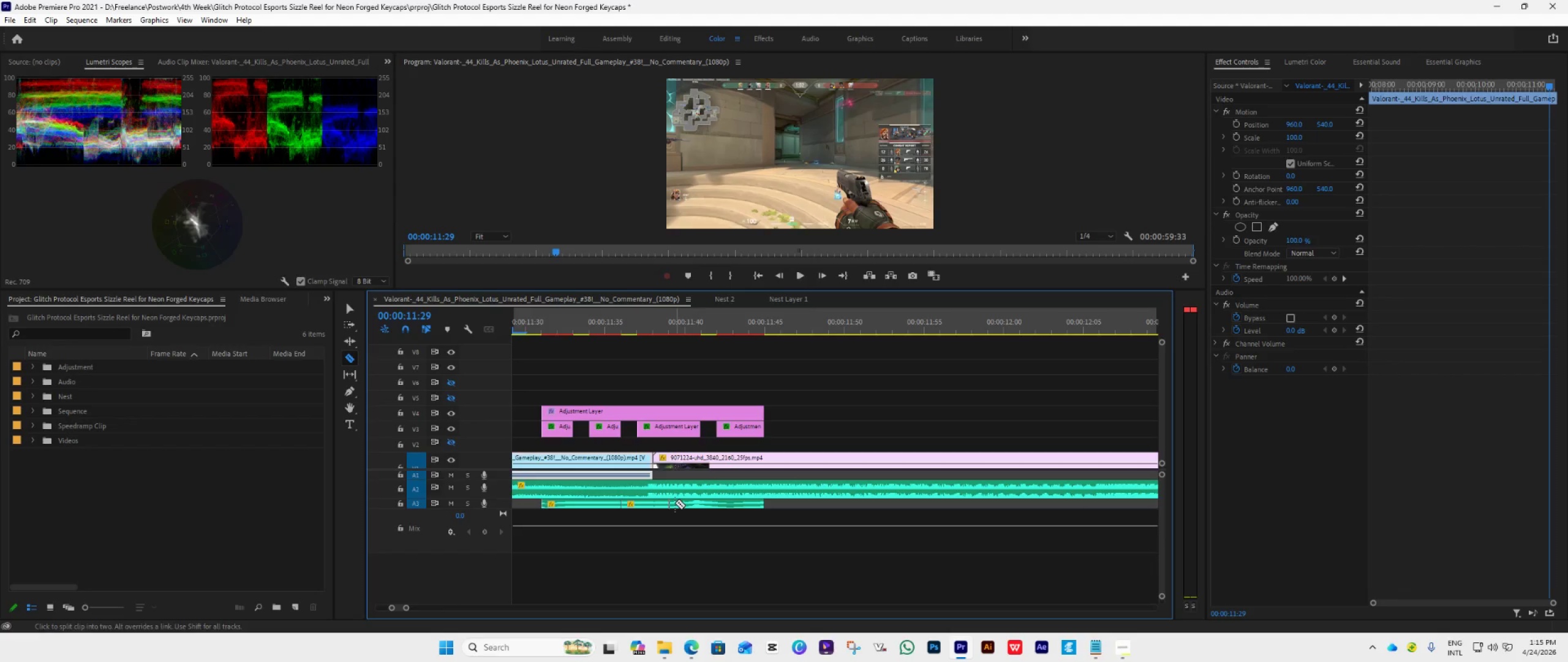 
left_click([675, 503])
 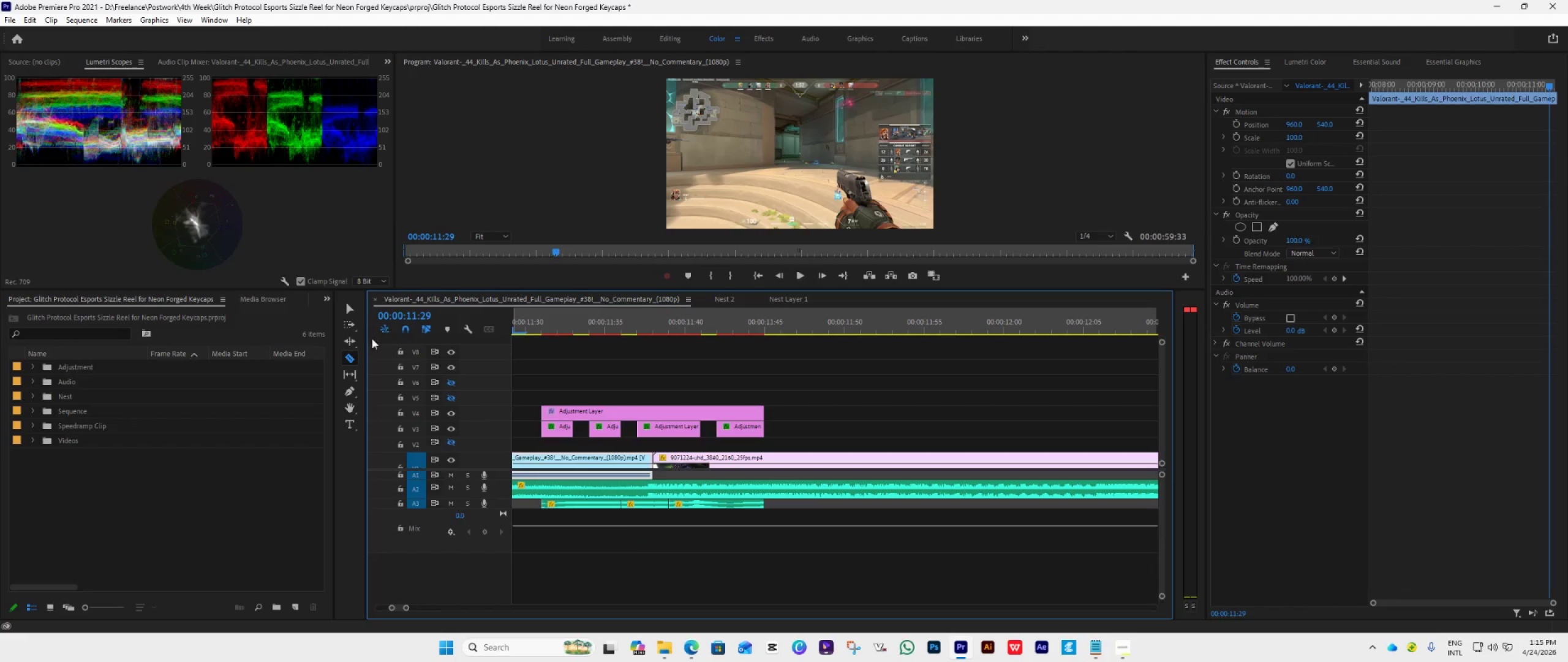 
left_click([352, 302])
 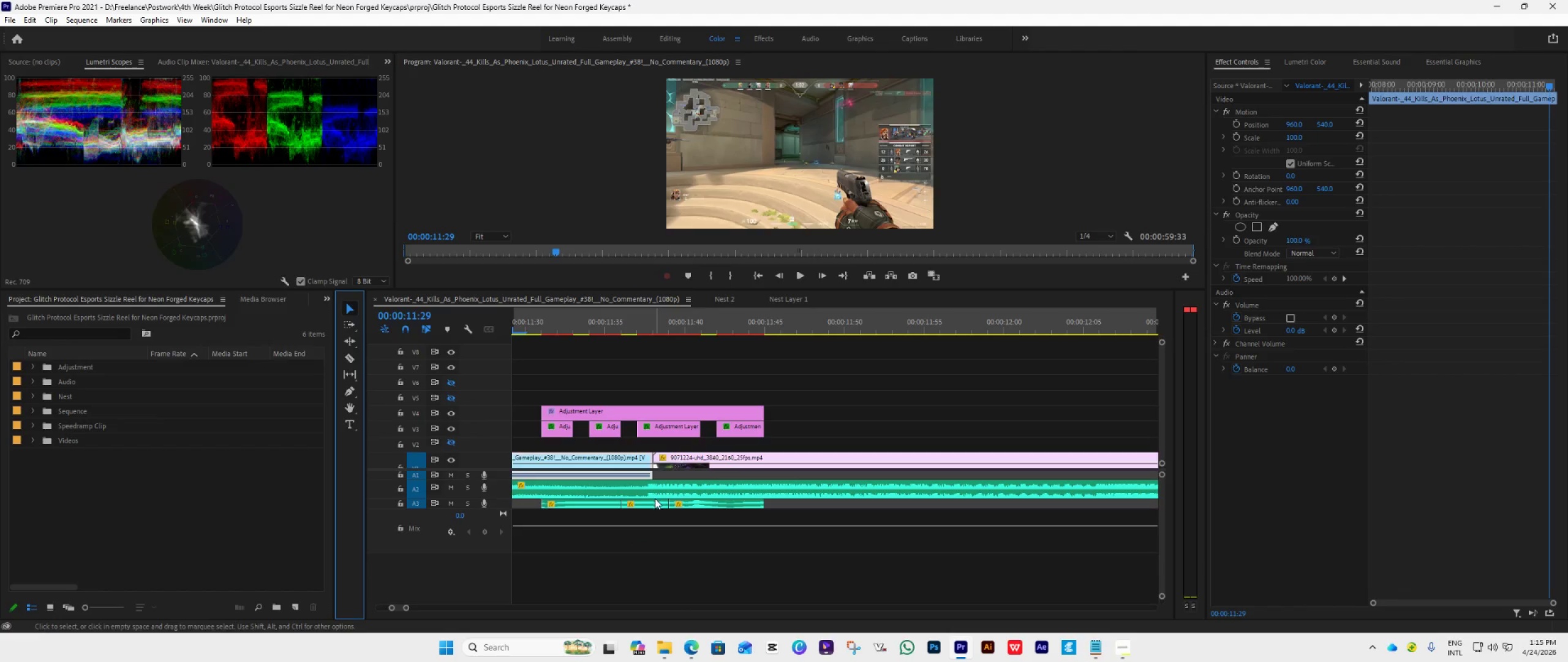 
left_click([652, 503])
 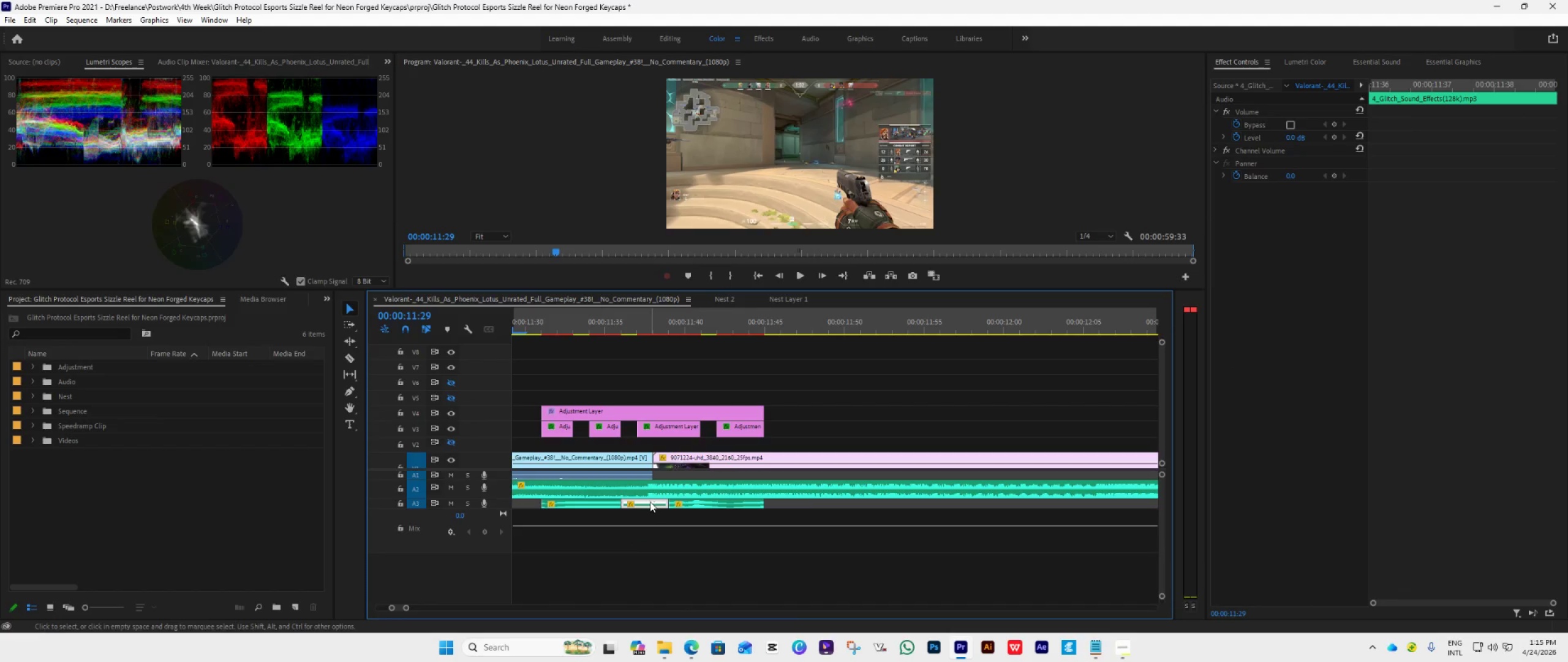 
key(Delete)
 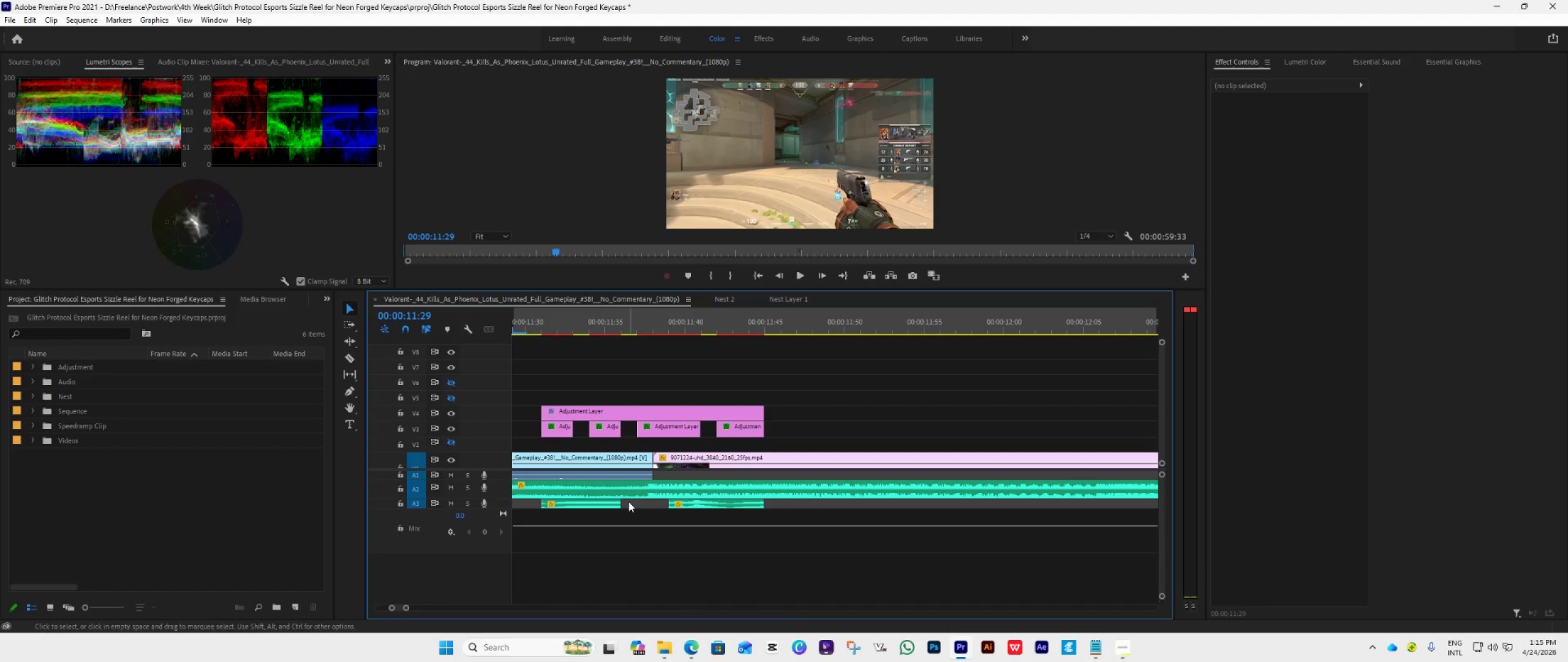 
left_click_drag(start_coordinate=[622, 501], to_coordinate=[639, 509])
 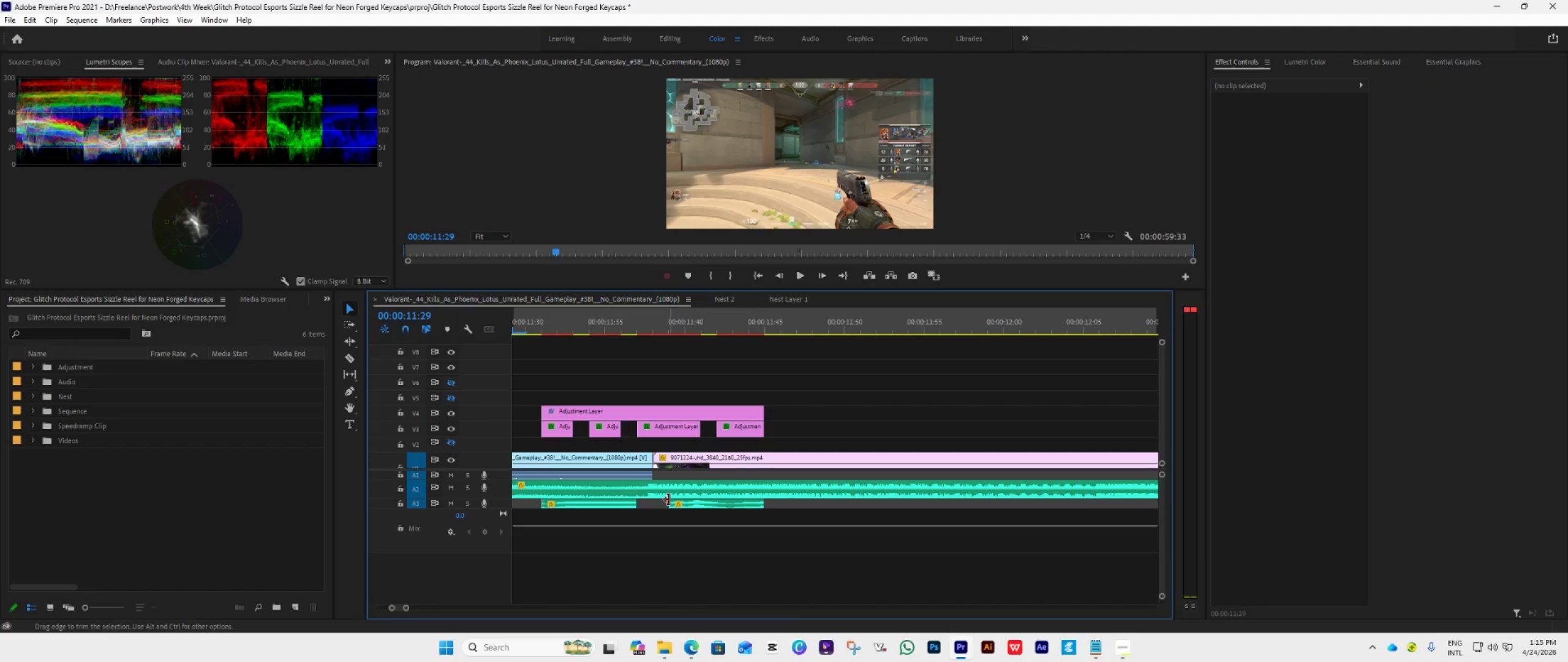 
left_click_drag(start_coordinate=[671, 506], to_coordinate=[664, 509])
 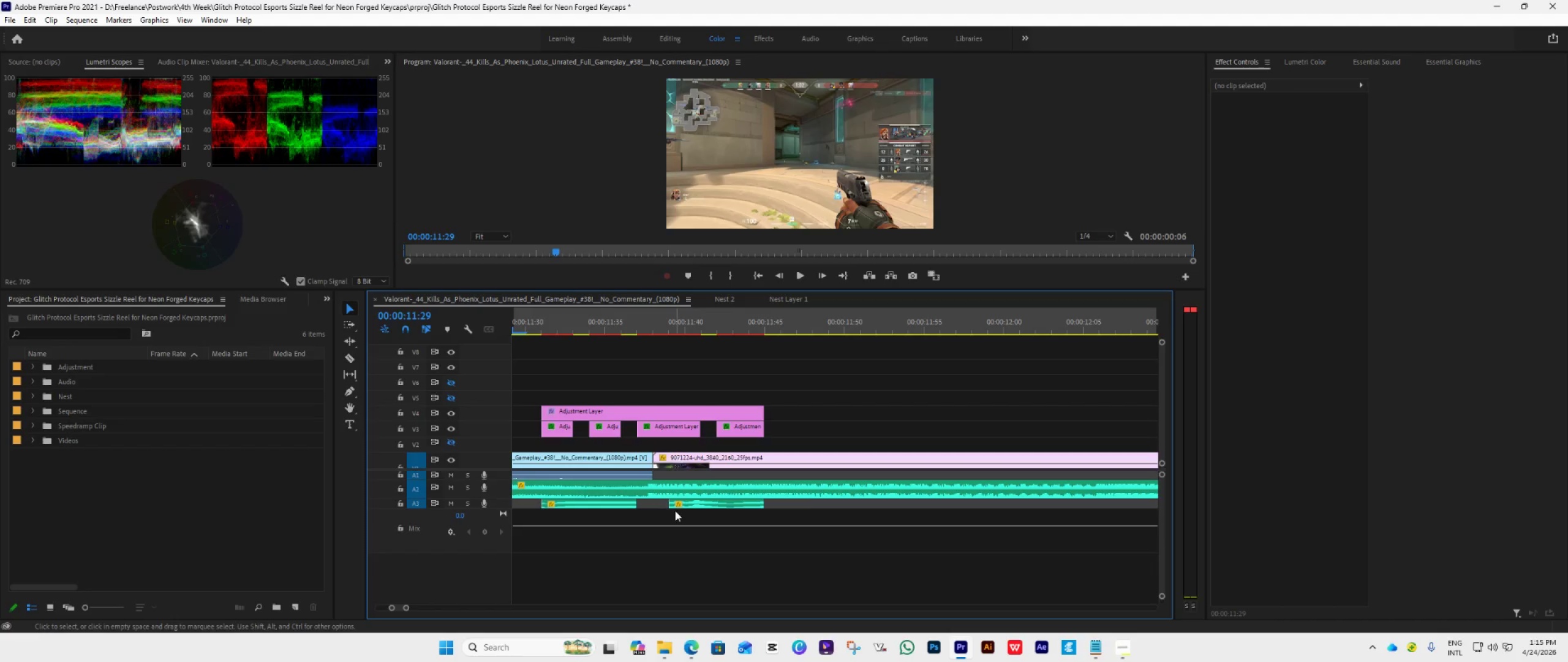 
scroll: coordinate [675, 511], scroll_direction: down, amount: 9.0
 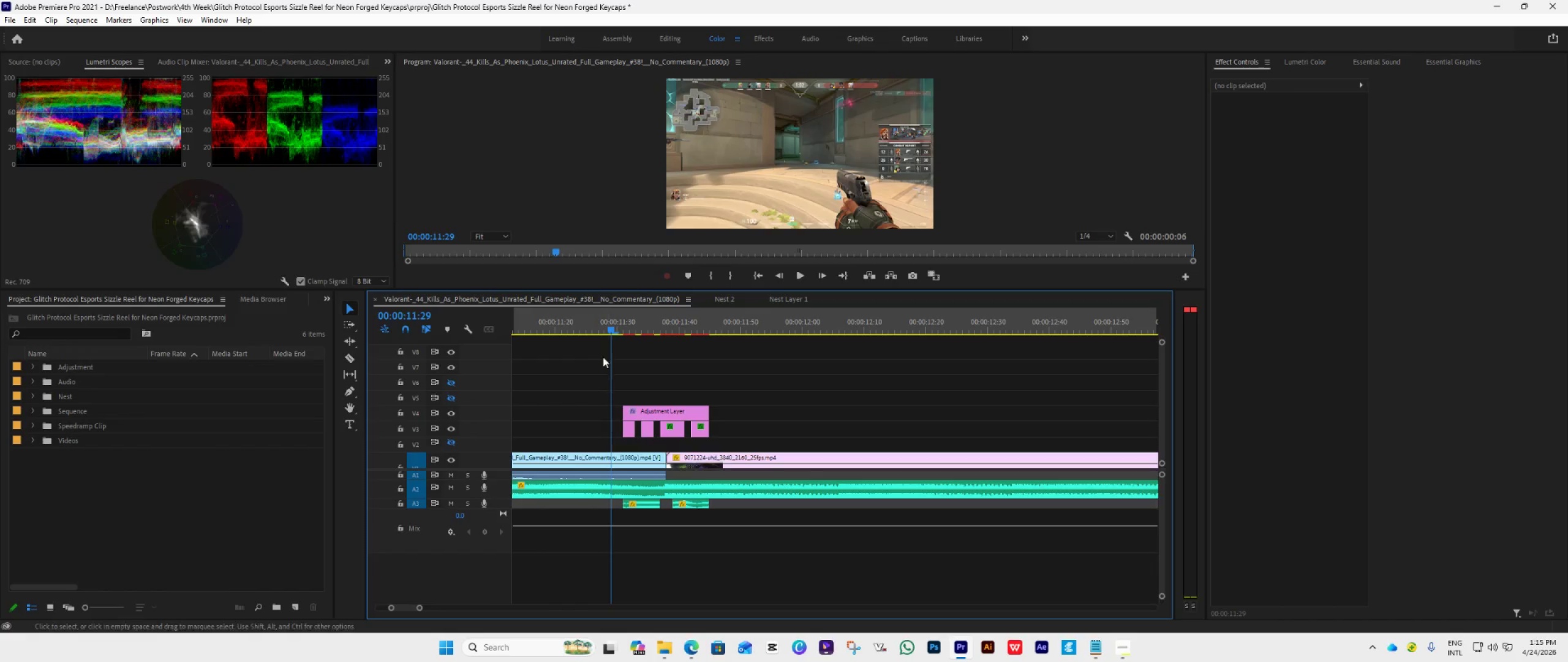 
hold_key(key=AltLeft, duration=0.59)
 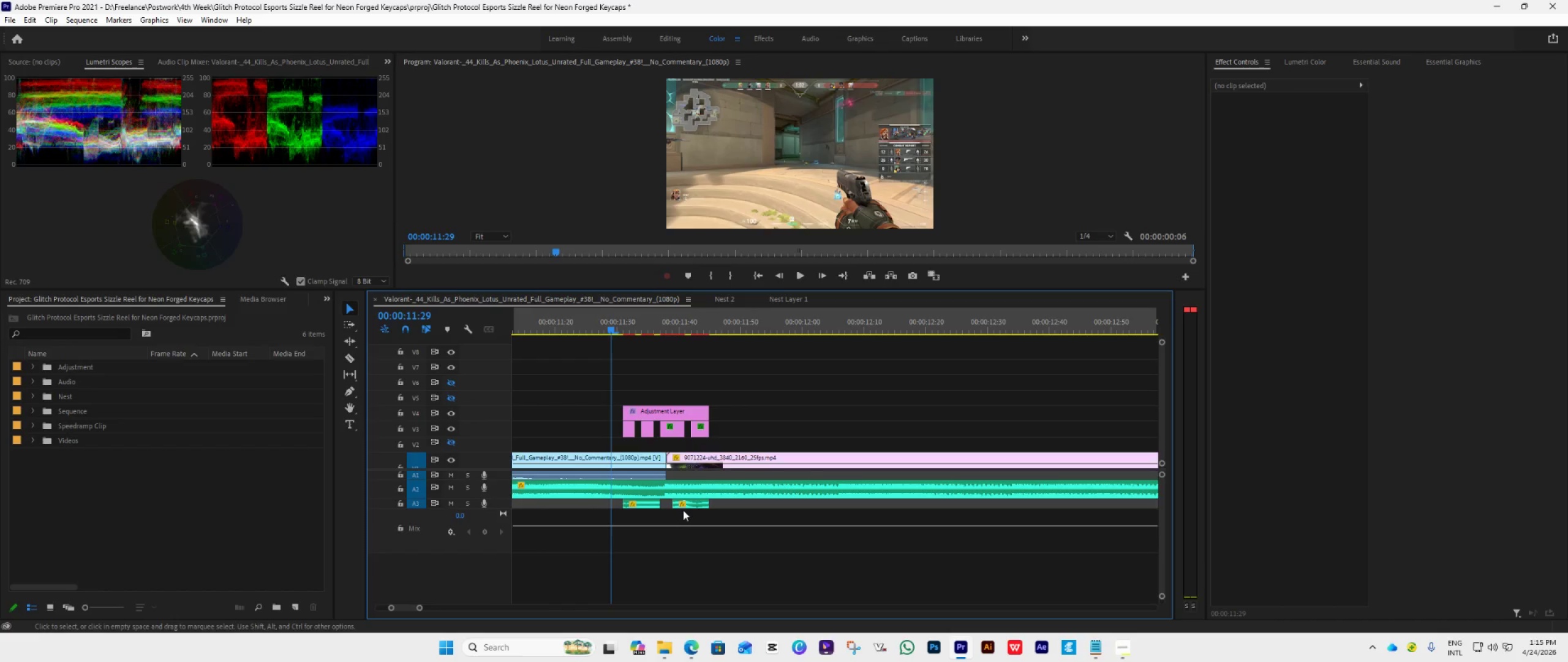 
left_click_drag(start_coordinate=[607, 327], to_coordinate=[622, 338])
 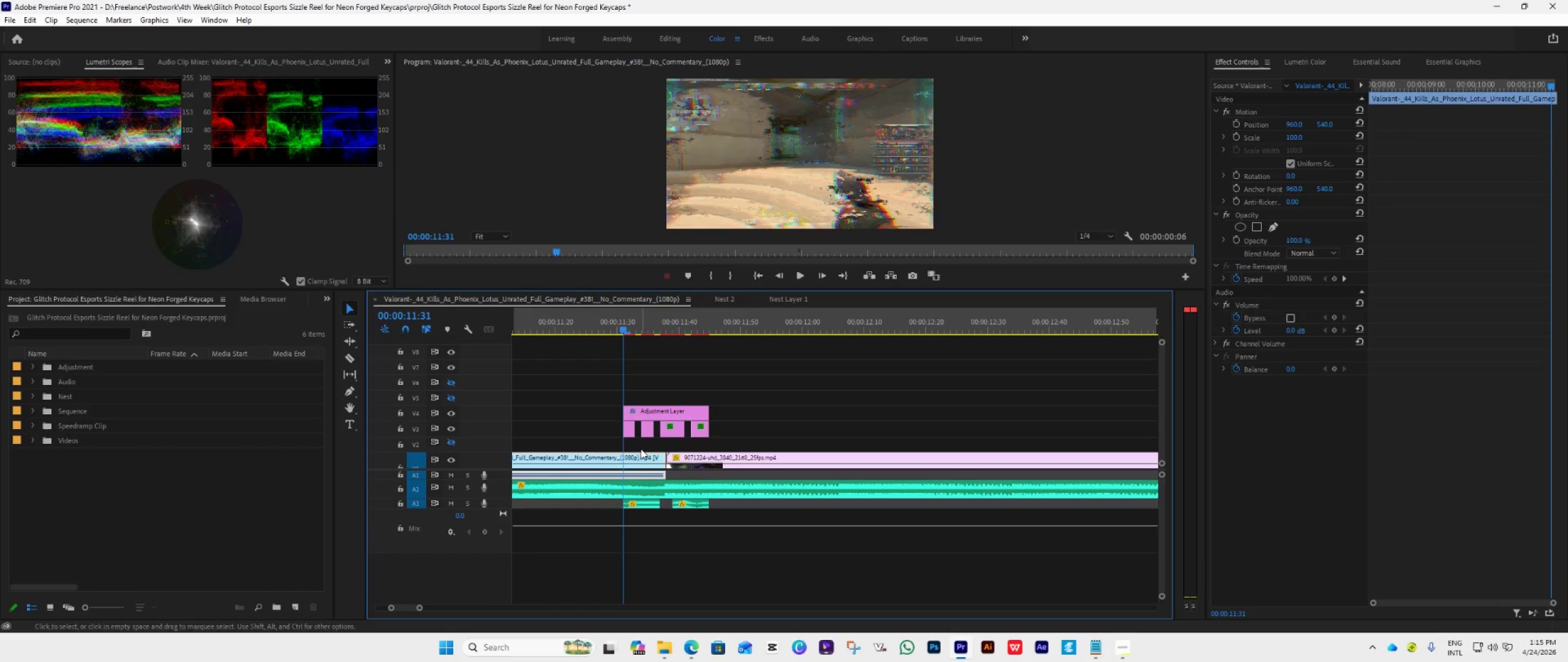 
hold_key(key=AltLeft, duration=0.58)
 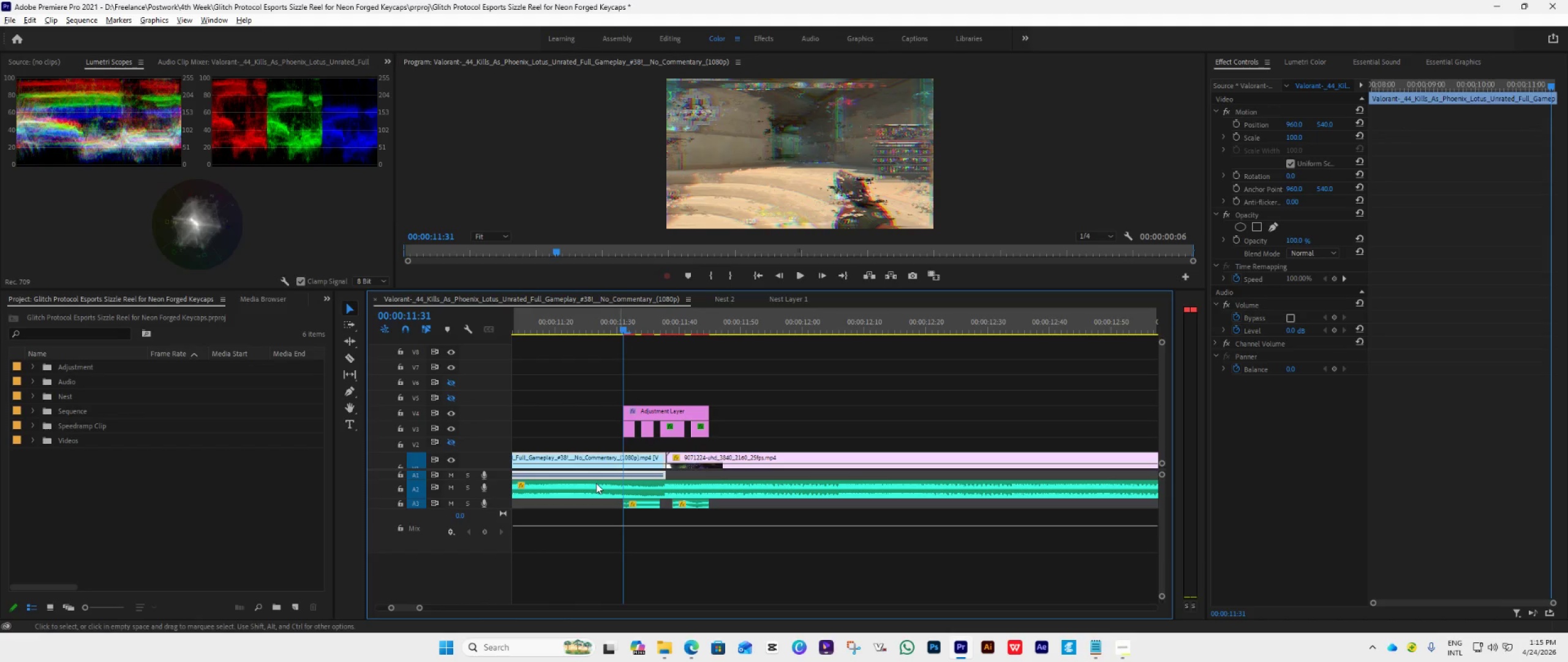 
key(C)
 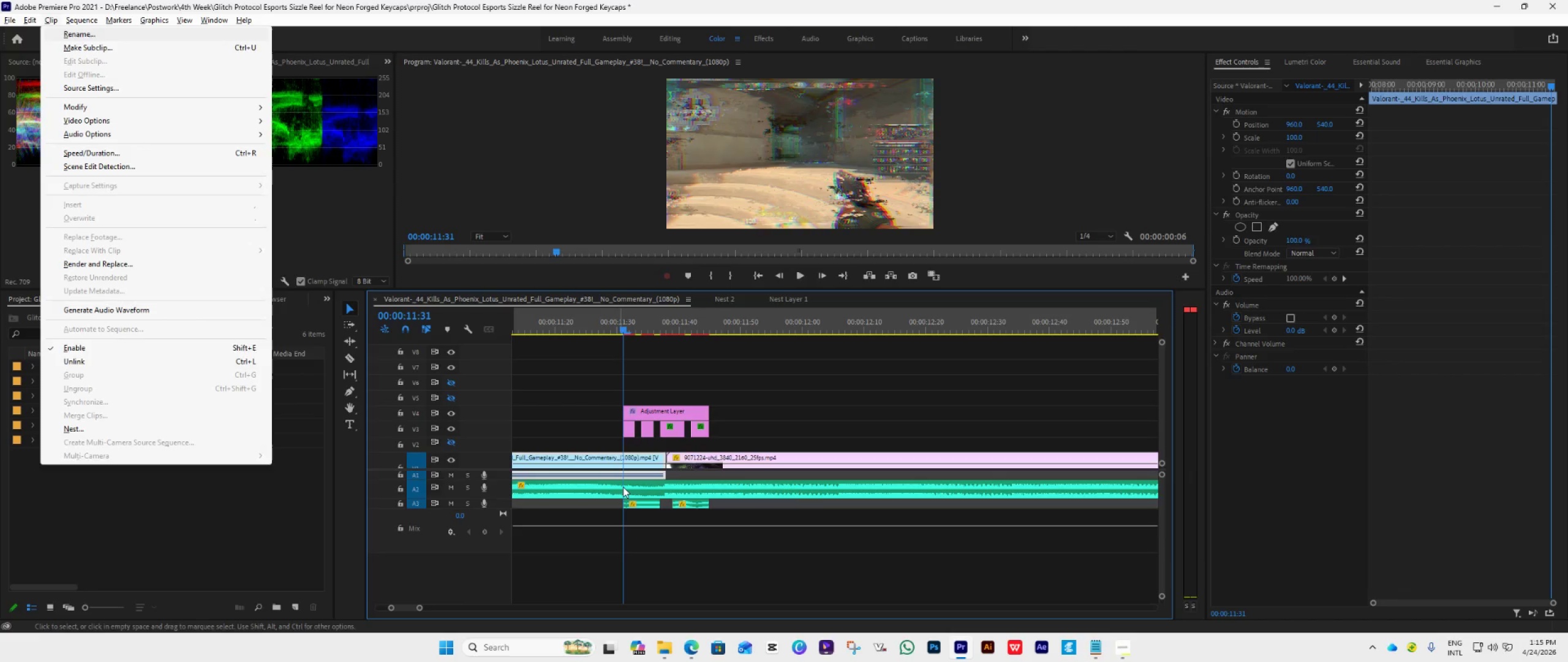 
key(Alt+AltLeft)
 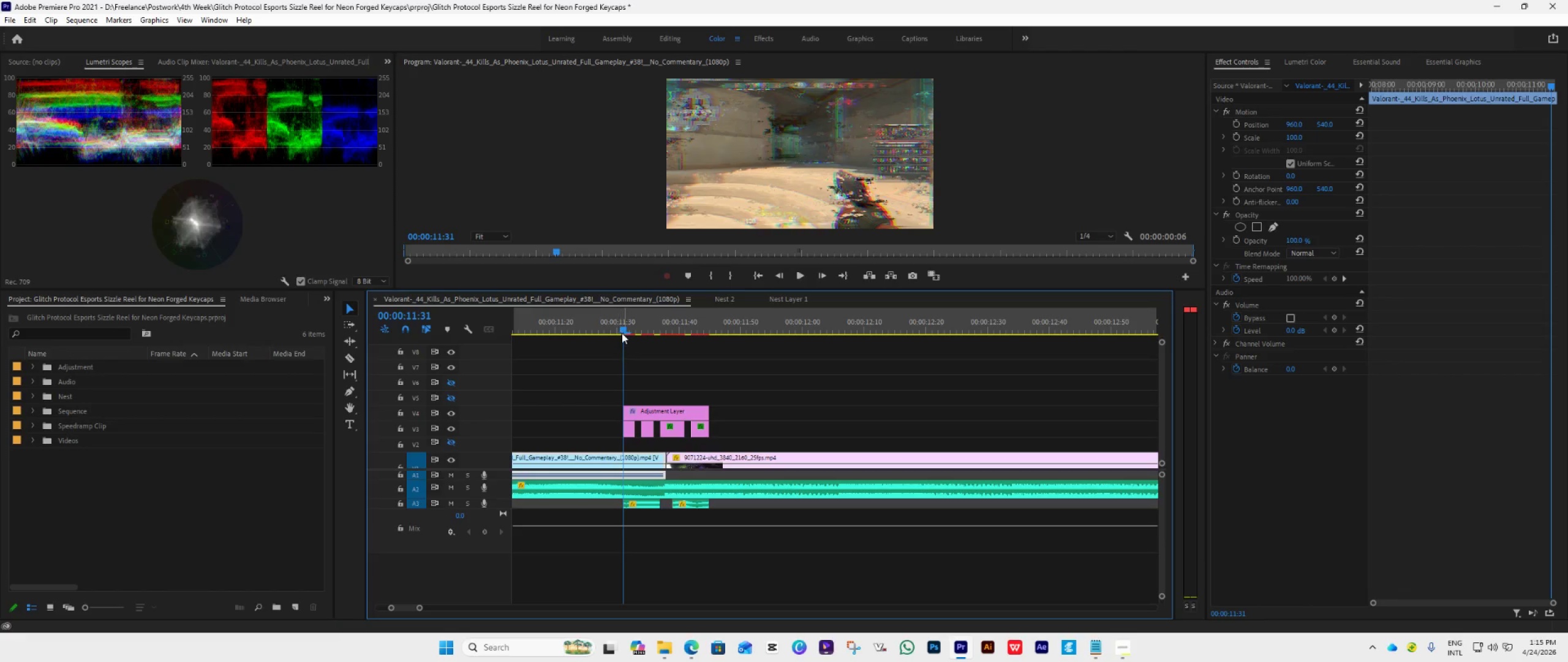 
left_click_drag(start_coordinate=[622, 332], to_coordinate=[571, 367])
 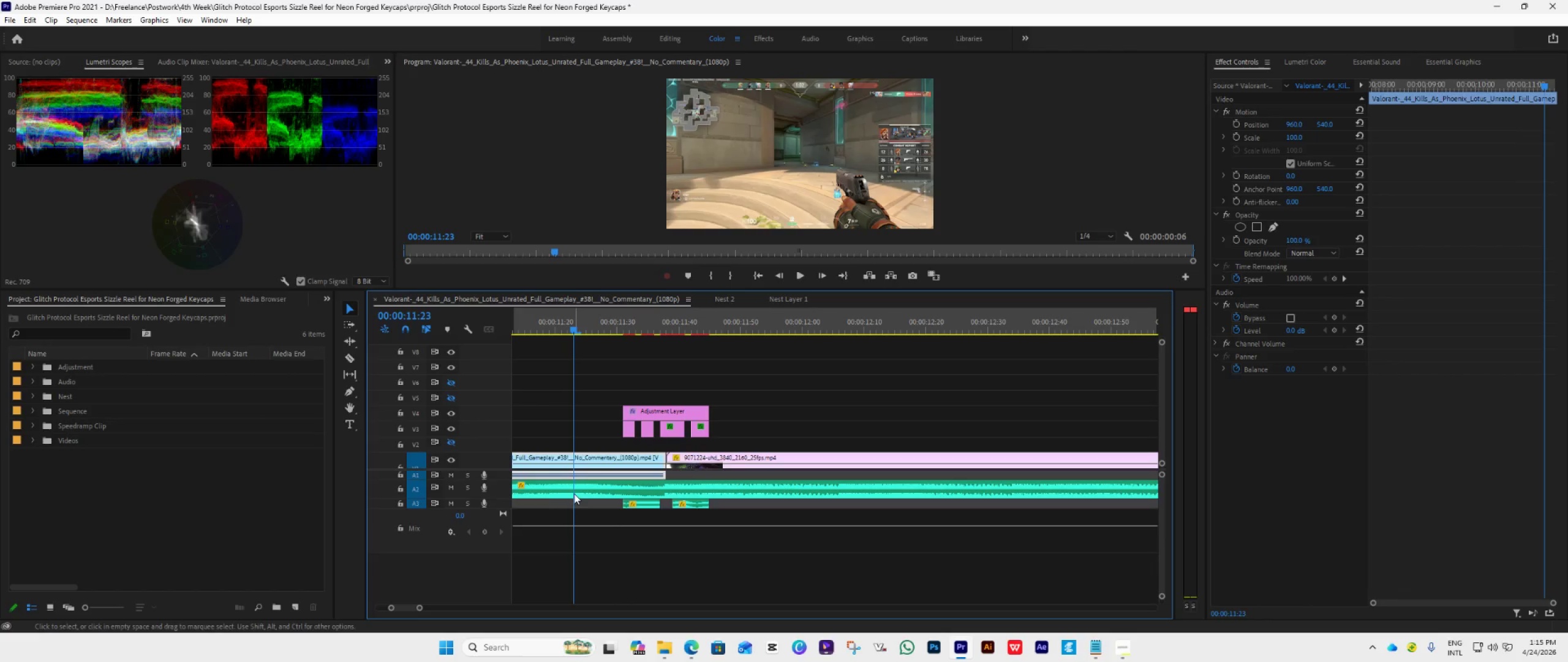 
key(C)
 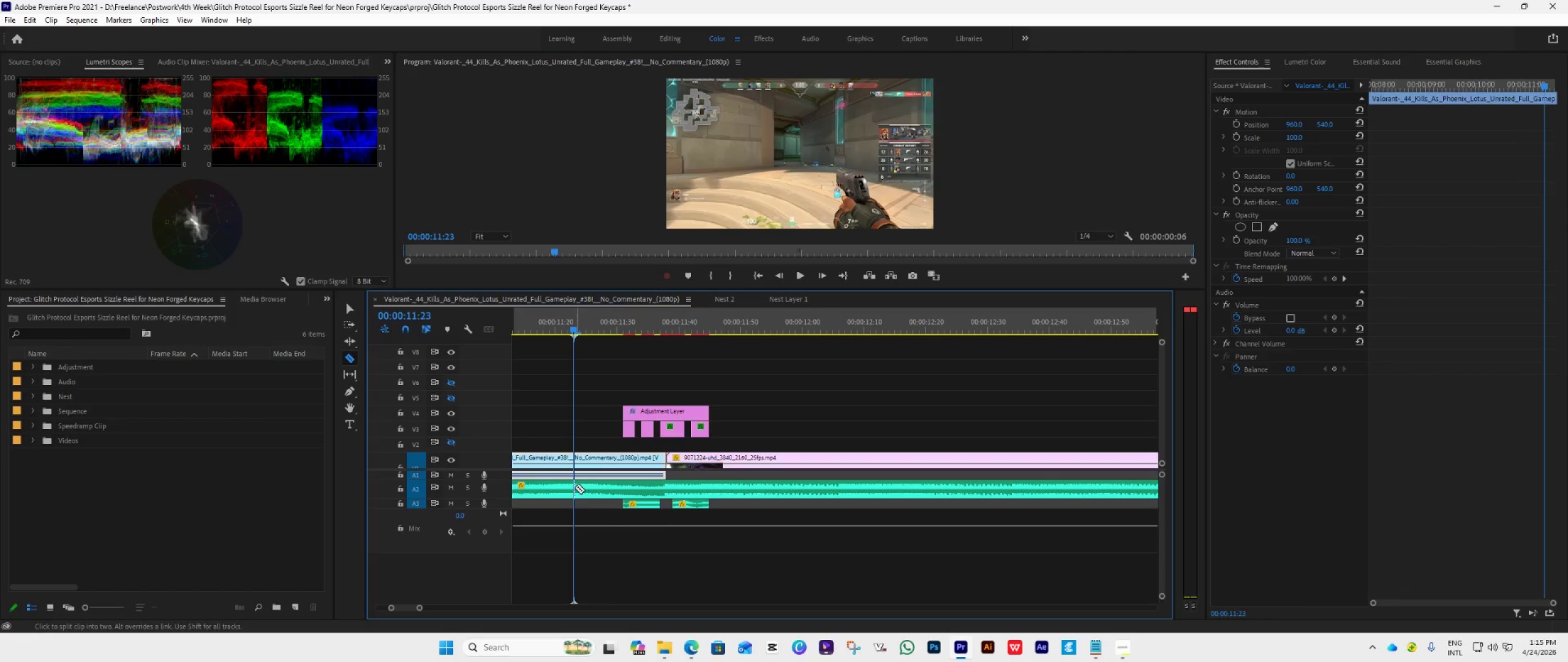 
left_click([575, 487])
 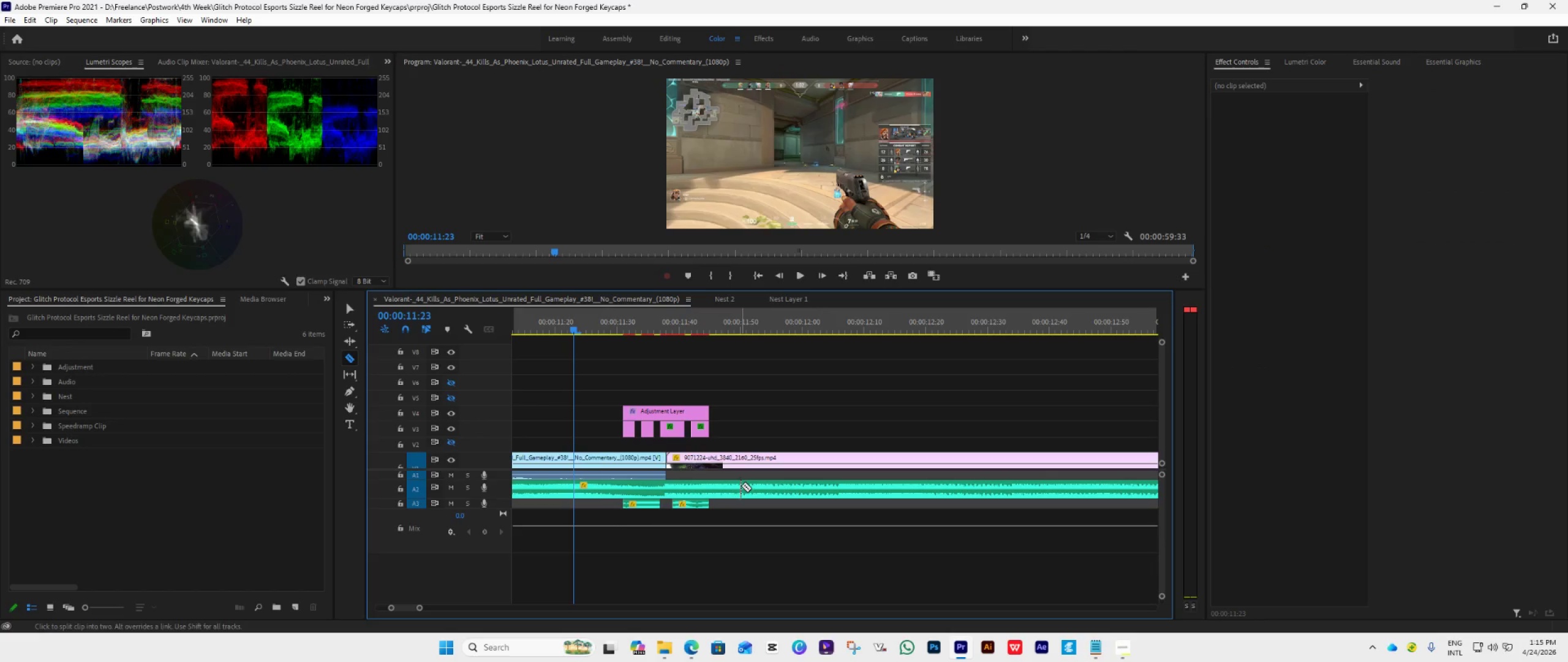 
left_click([748, 487])
 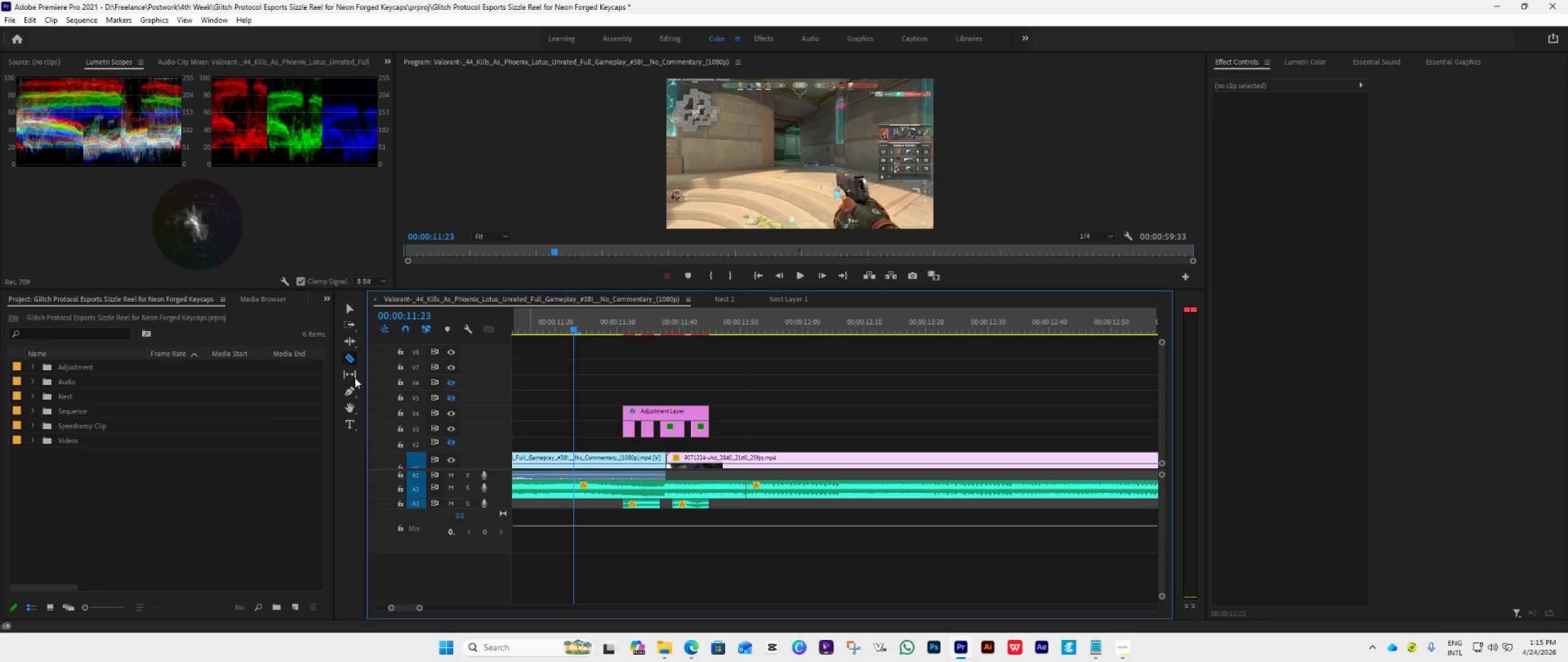 
left_click([349, 305])
 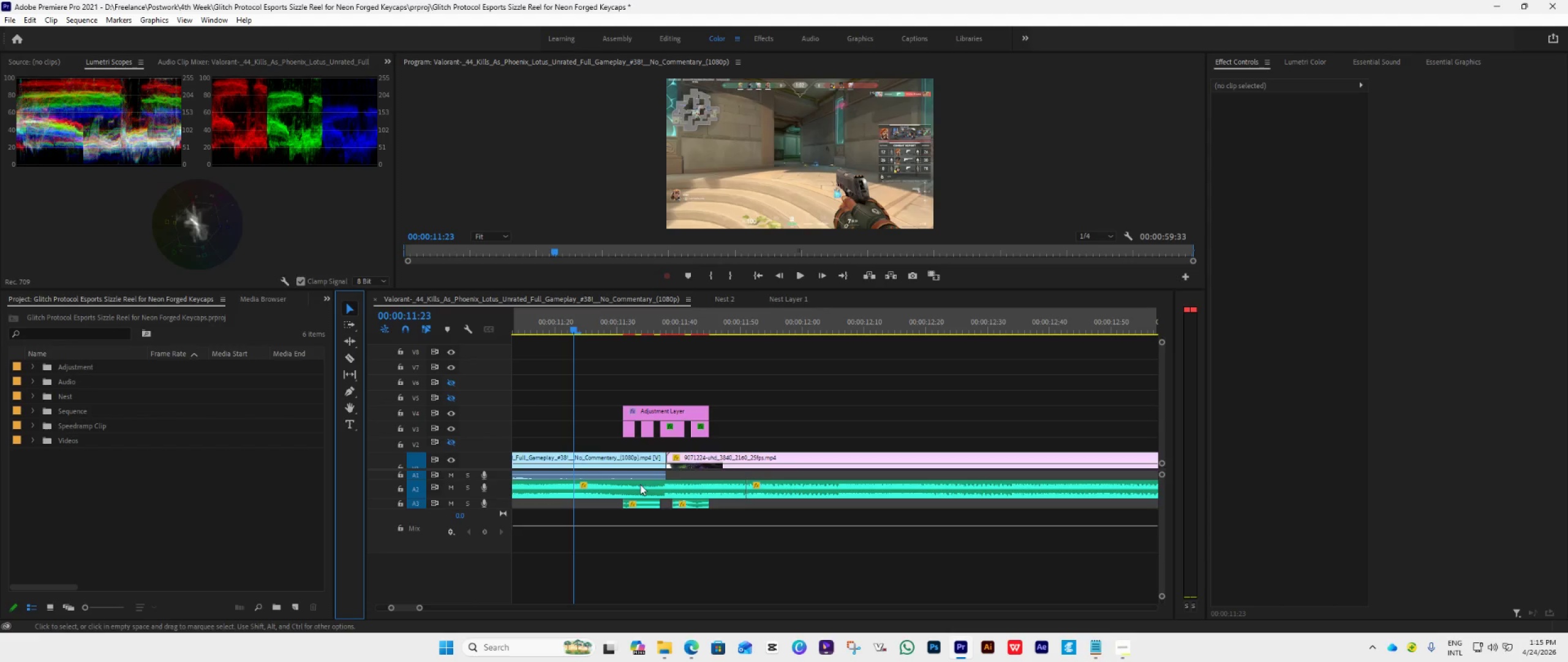 
left_click([666, 492])
 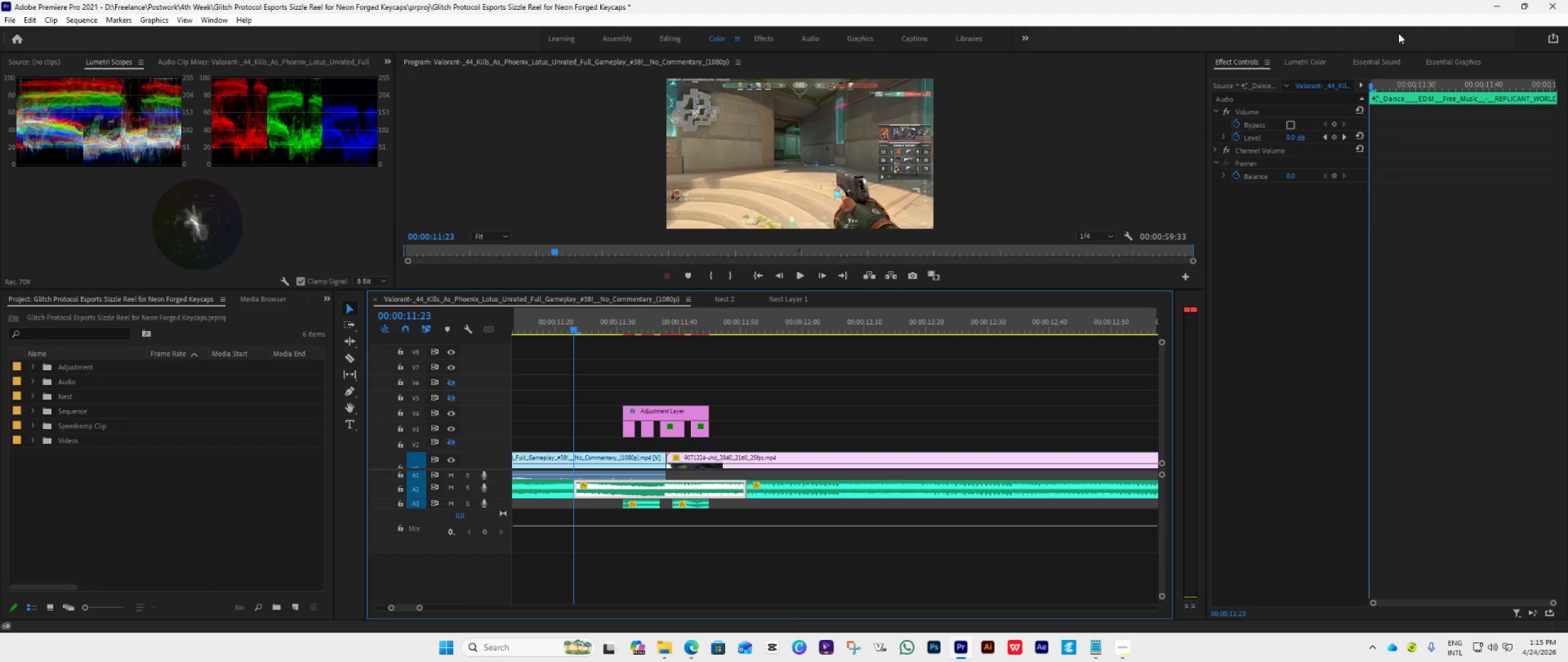 
left_click([1379, 55])
 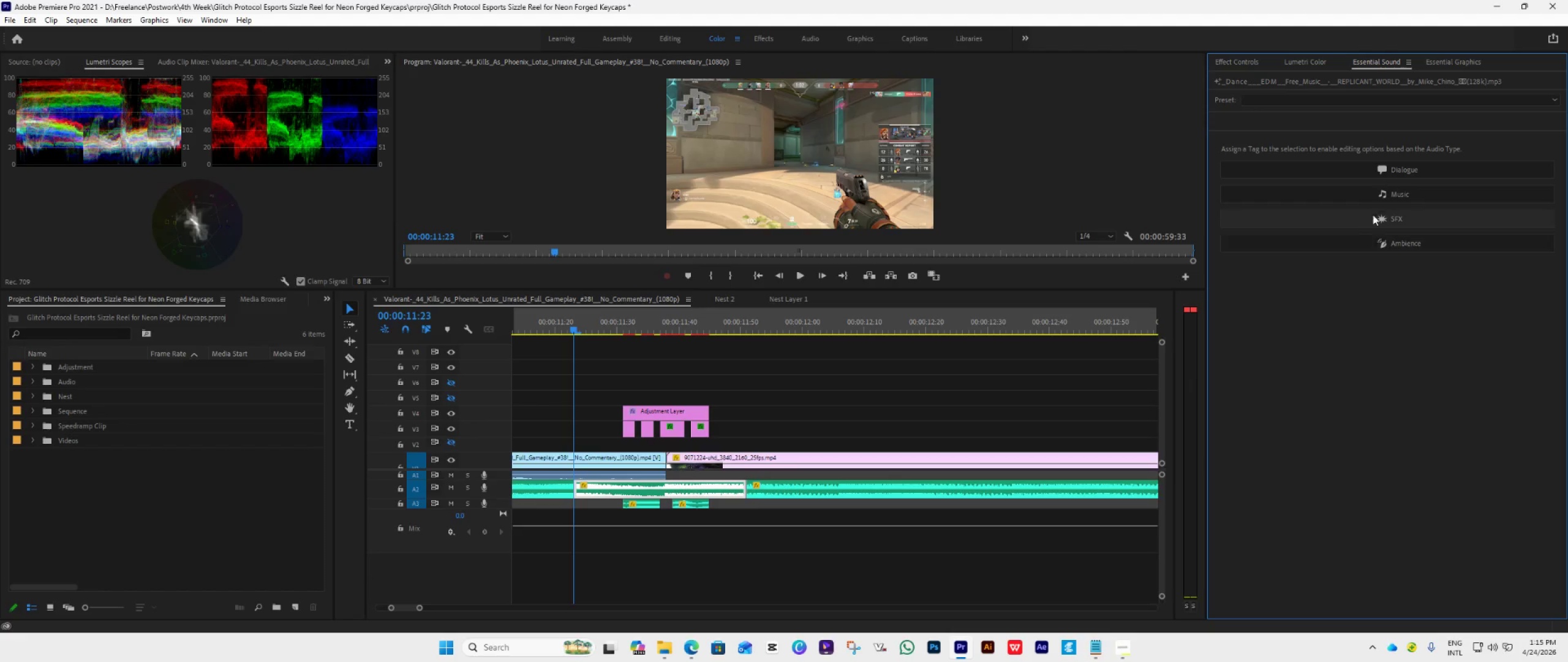 
left_click([1385, 192])
 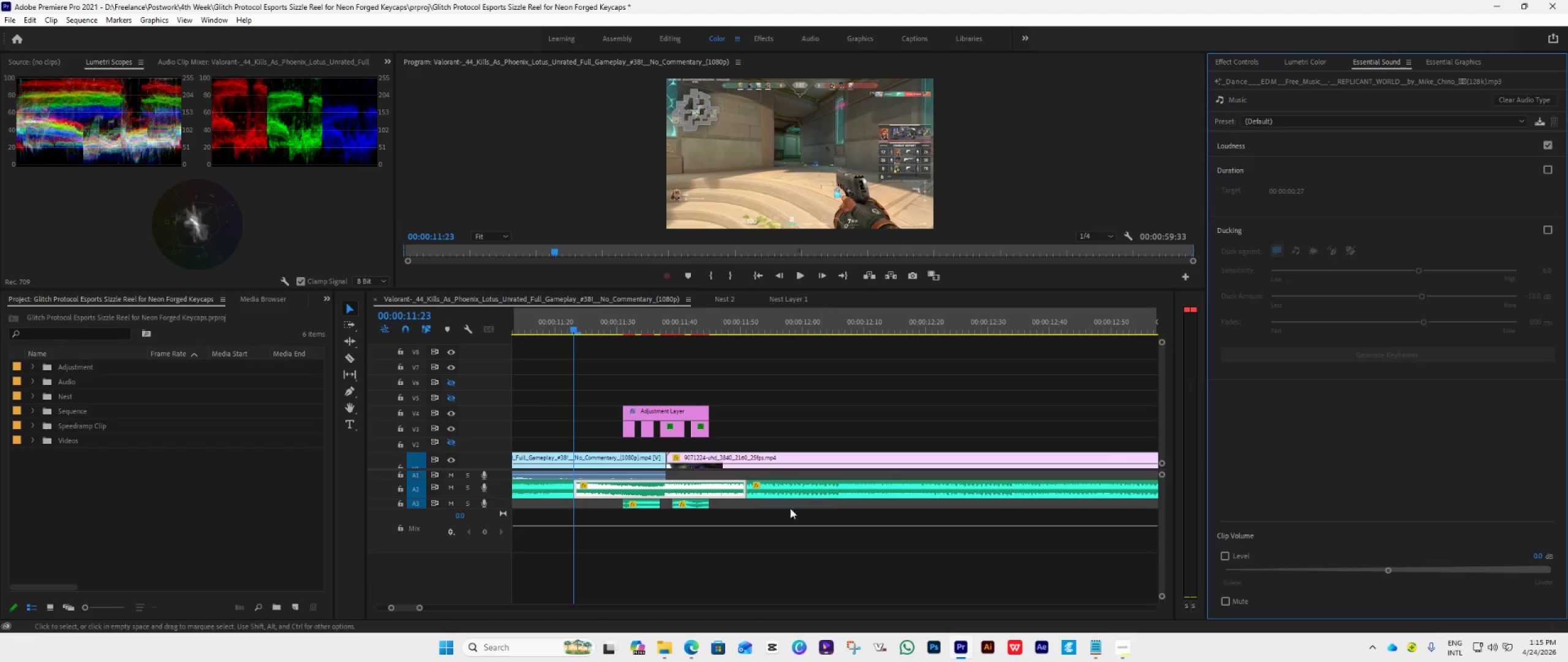 
left_click_drag(start_coordinate=[726, 511], to_coordinate=[640, 503])
 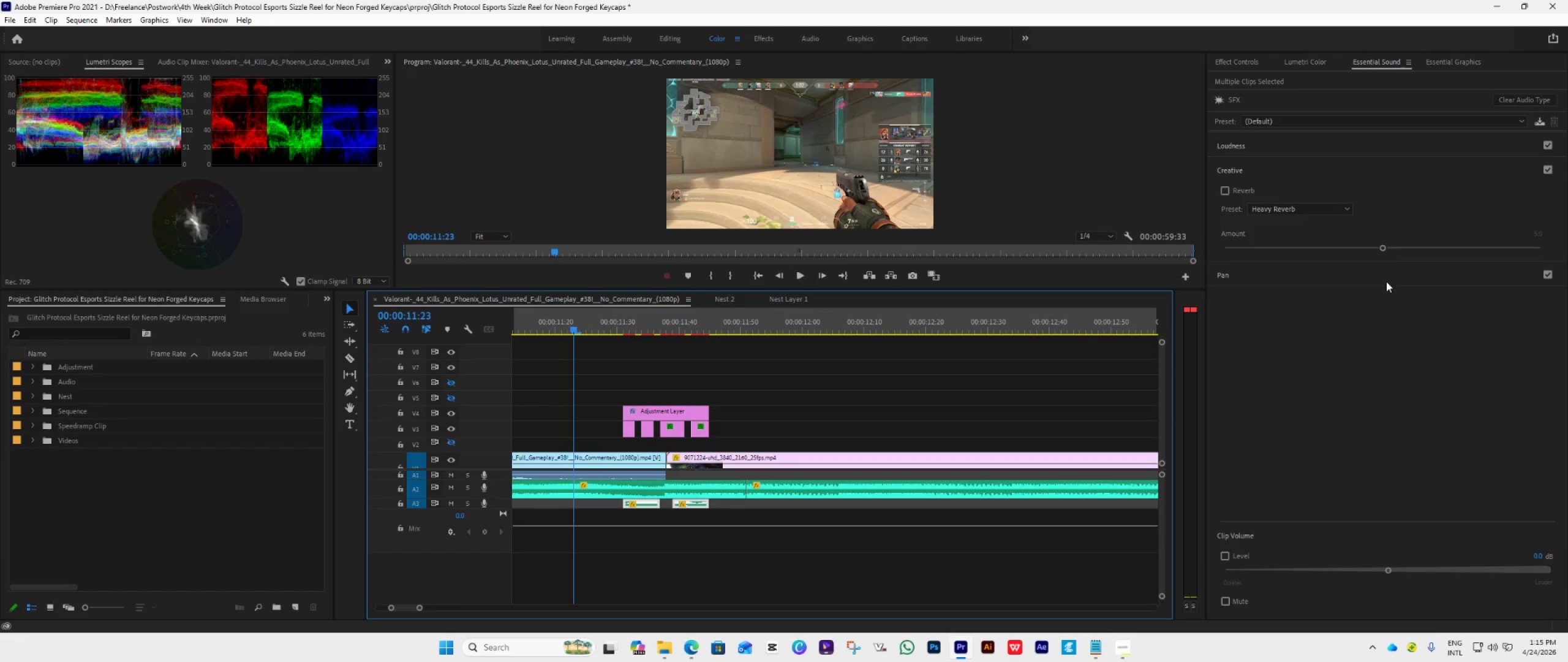 
wait(8.64)
 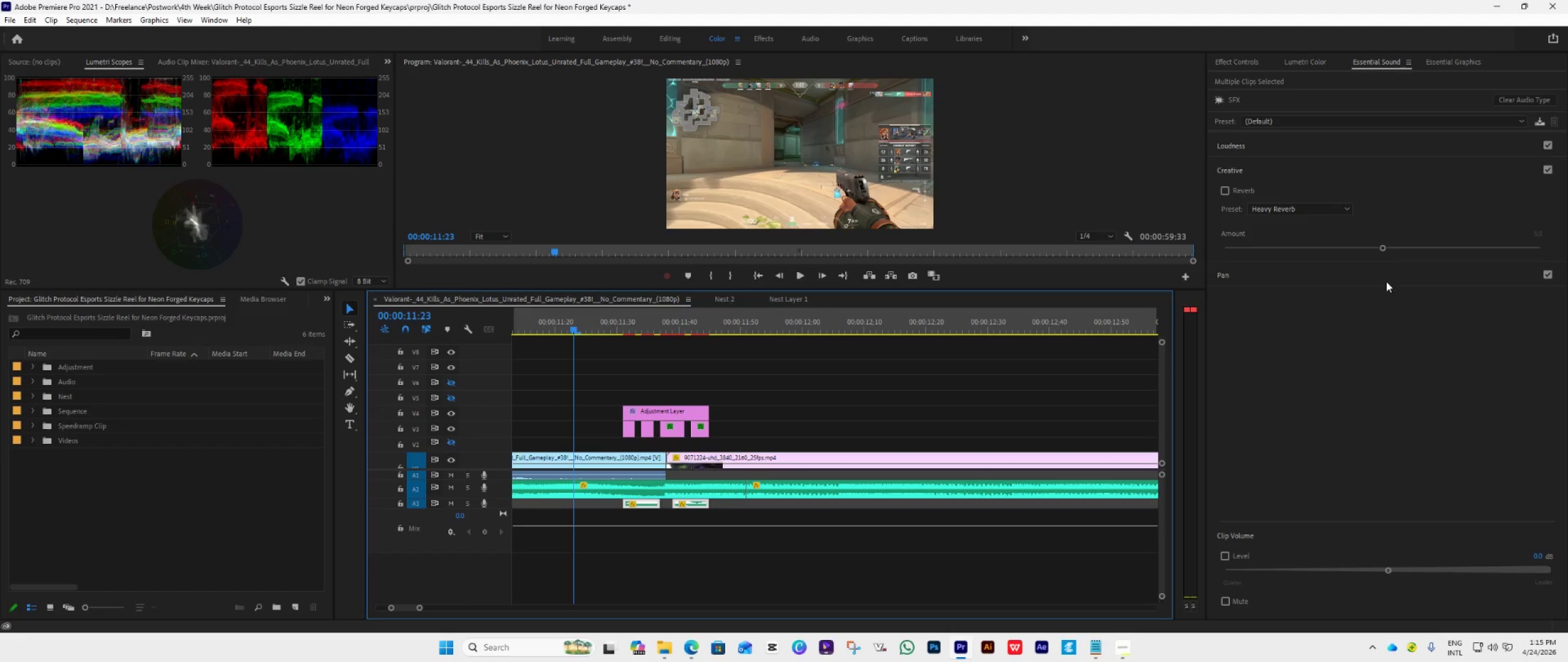 
left_click([1547, 228])
 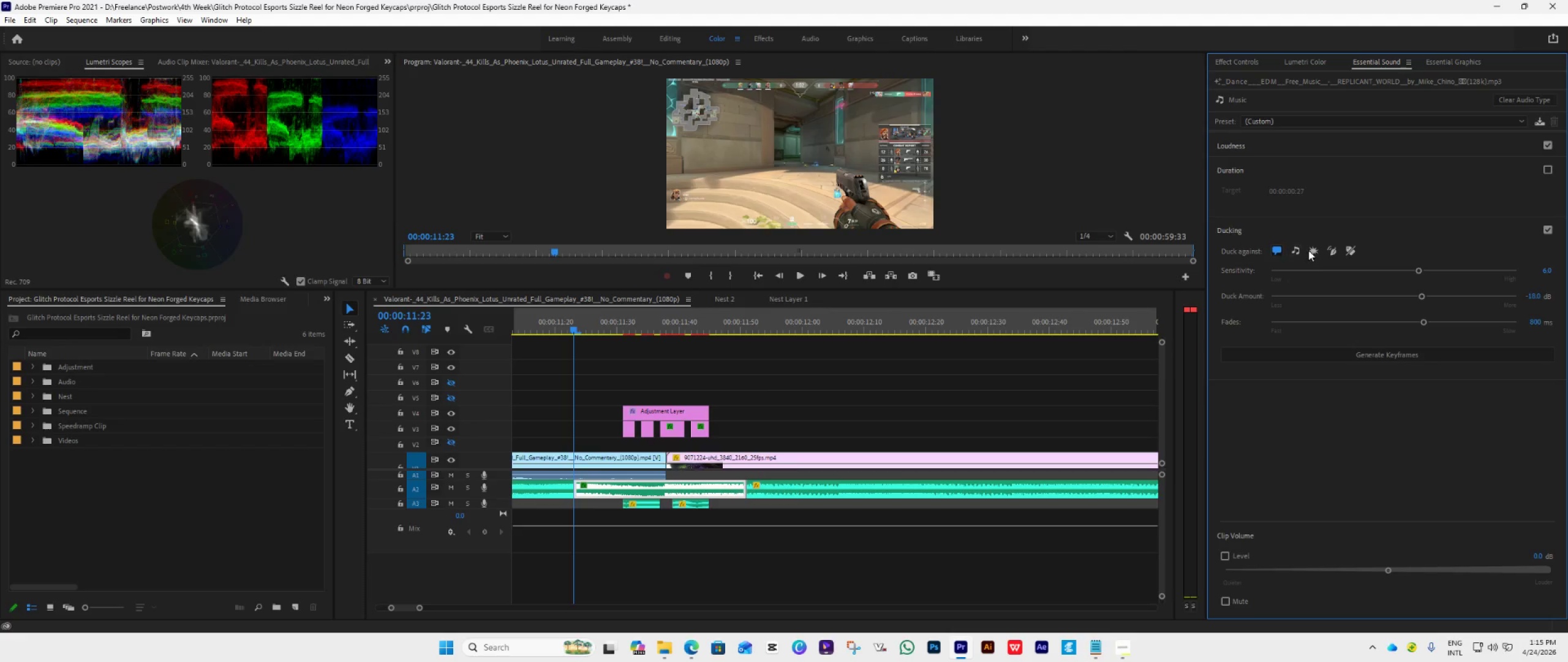 
left_click([1311, 252])
 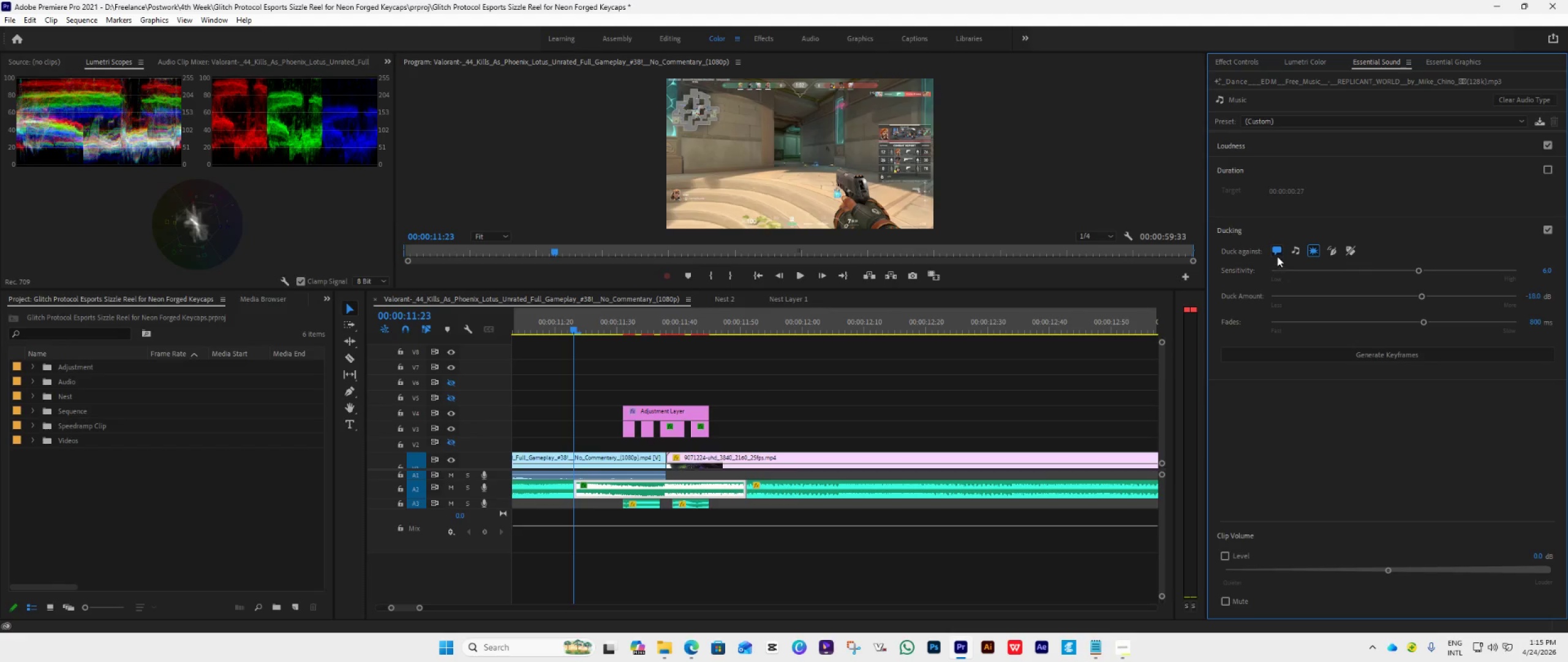 
left_click([1277, 253])
 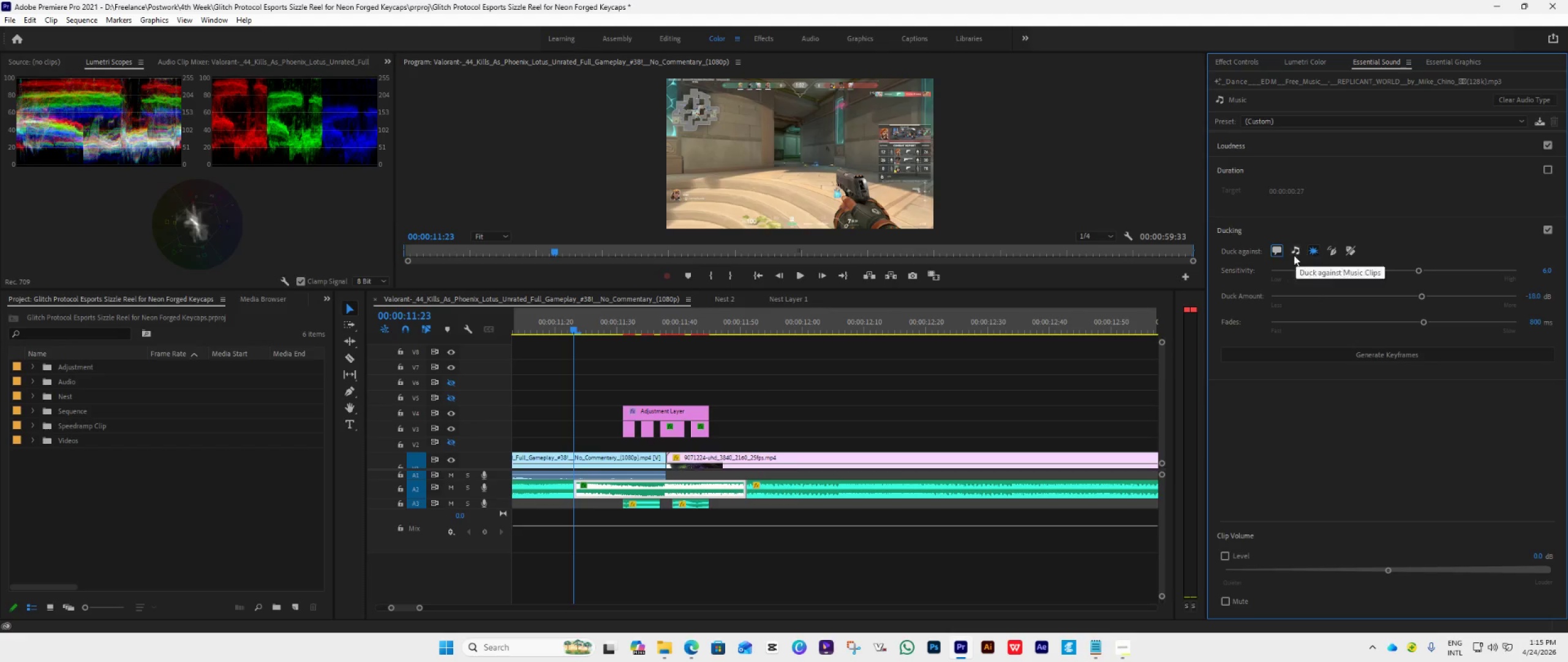 
left_click([1278, 251])
 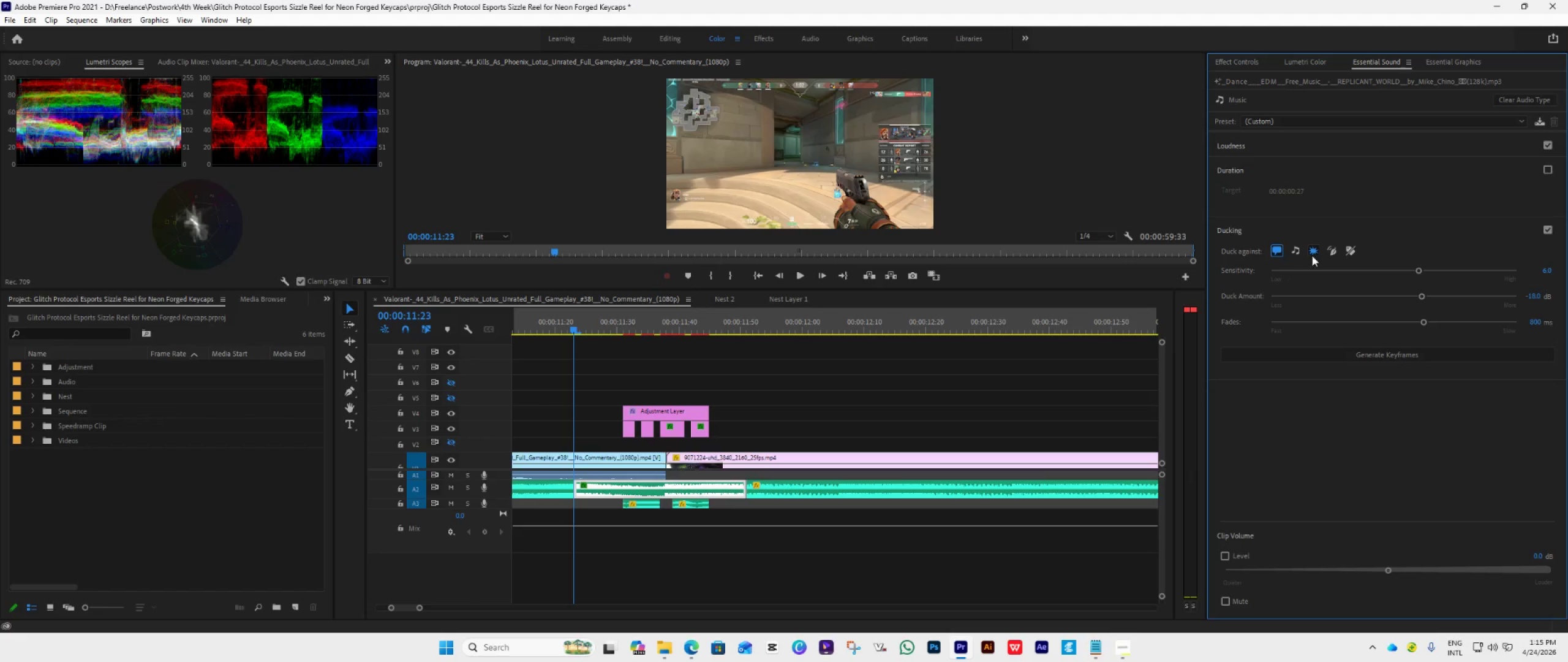 
left_click([1312, 253])
 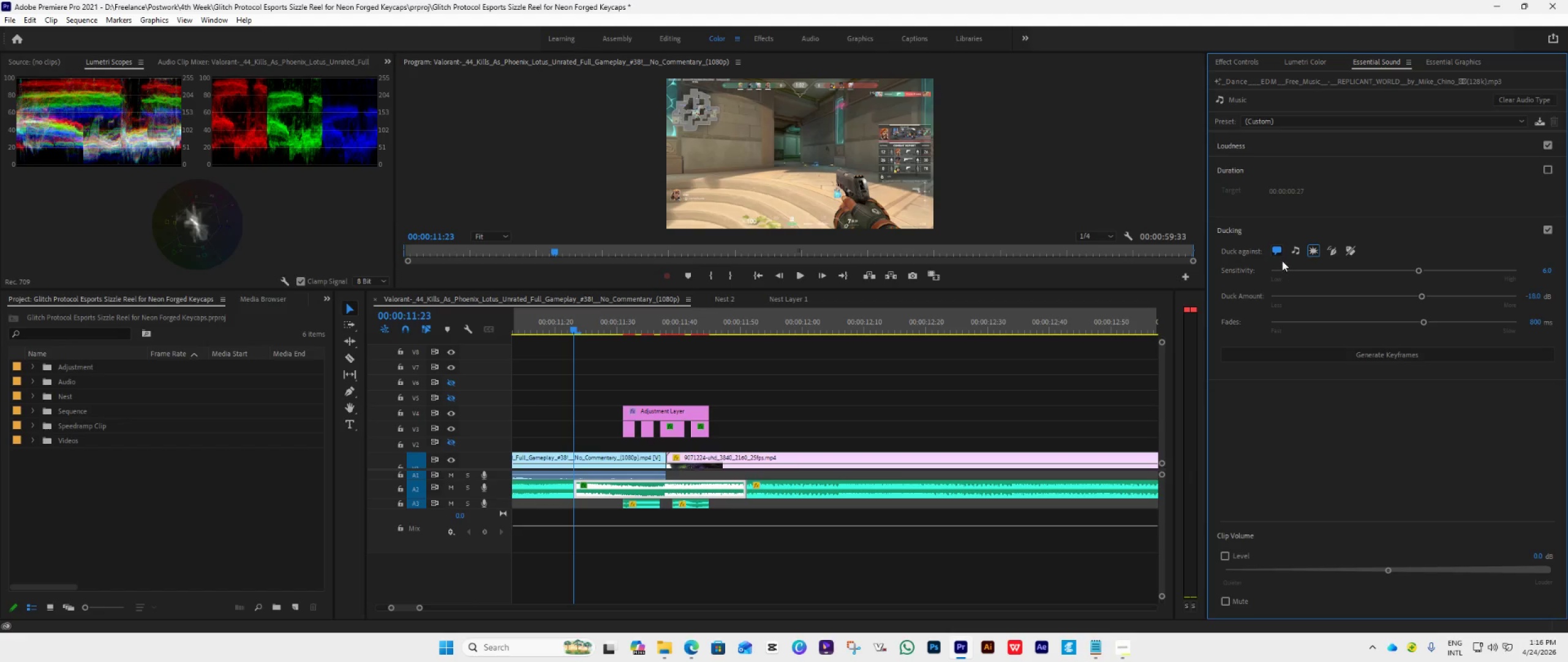 
left_click([1278, 256])
 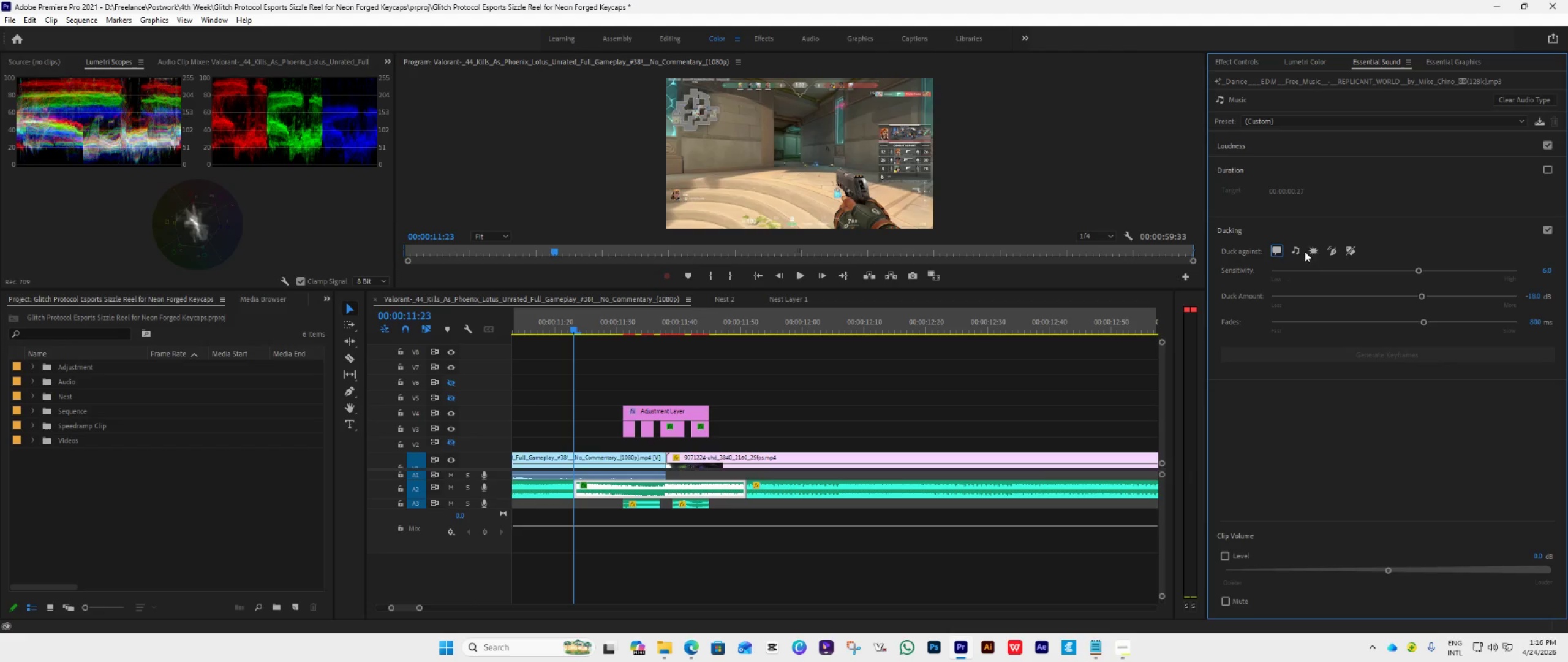 
left_click([1314, 253])
 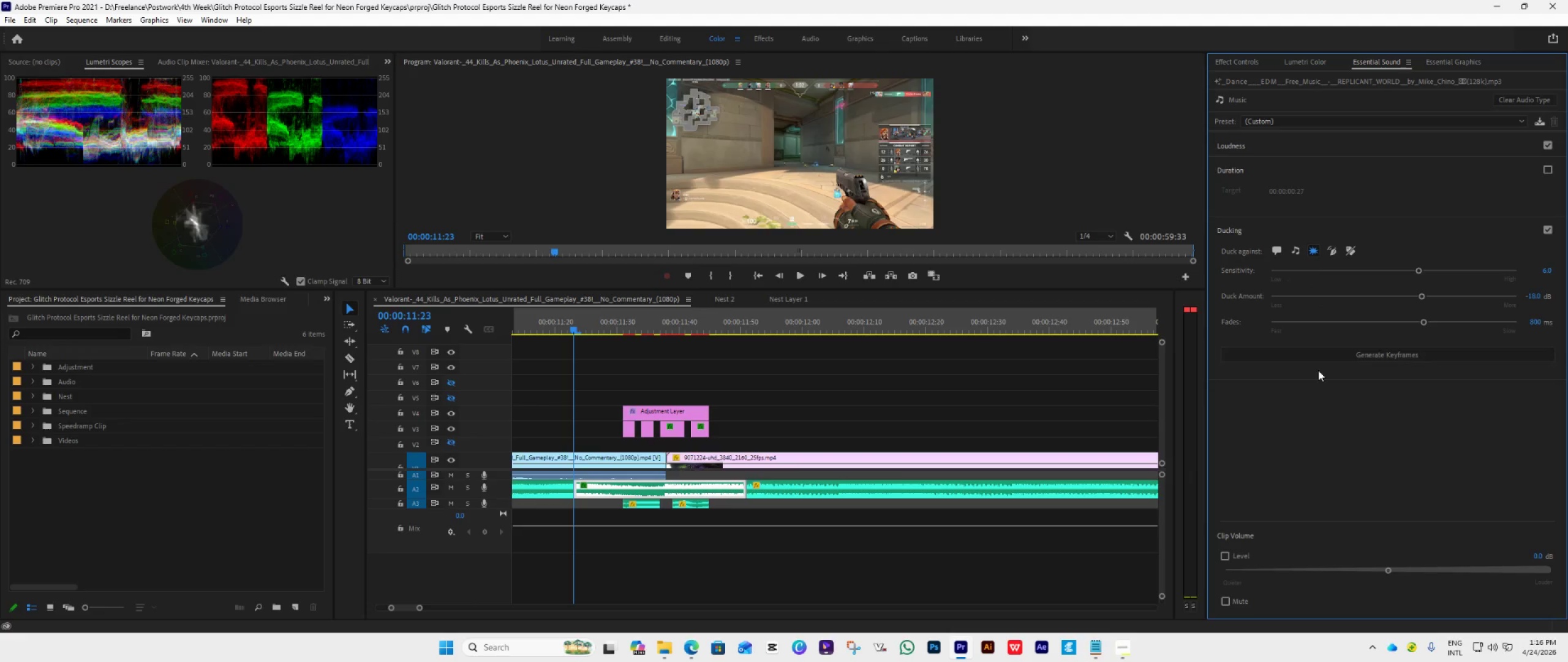 
key(Space)
 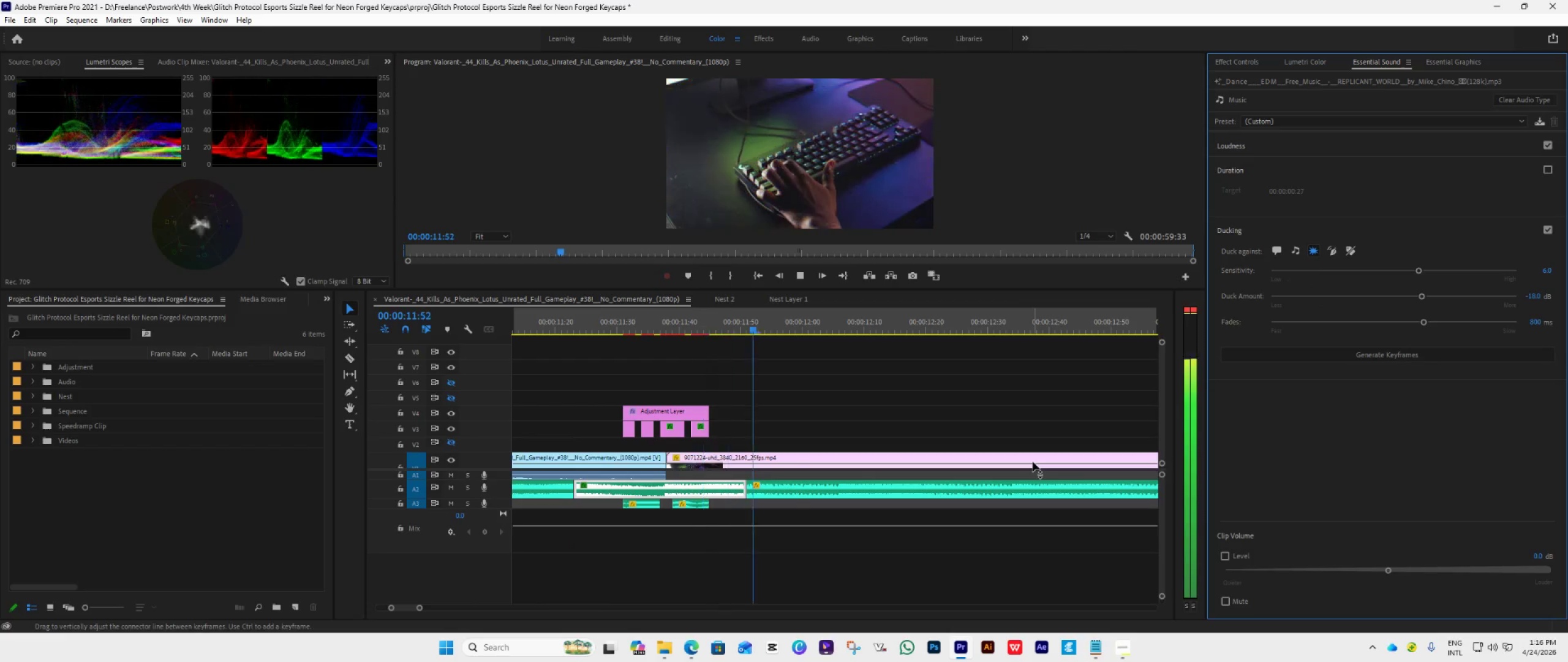 
key(Space)
 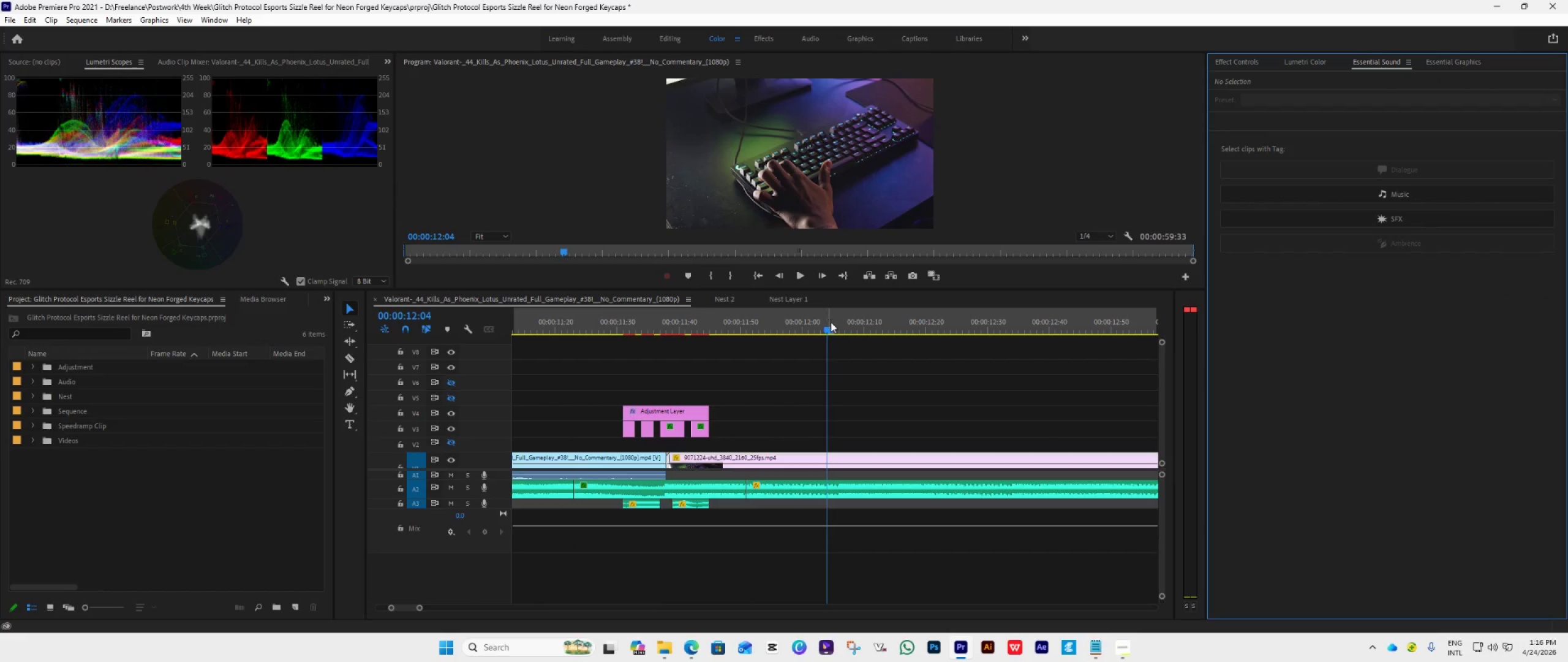 
left_click_drag(start_coordinate=[827, 325], to_coordinate=[579, 404])
 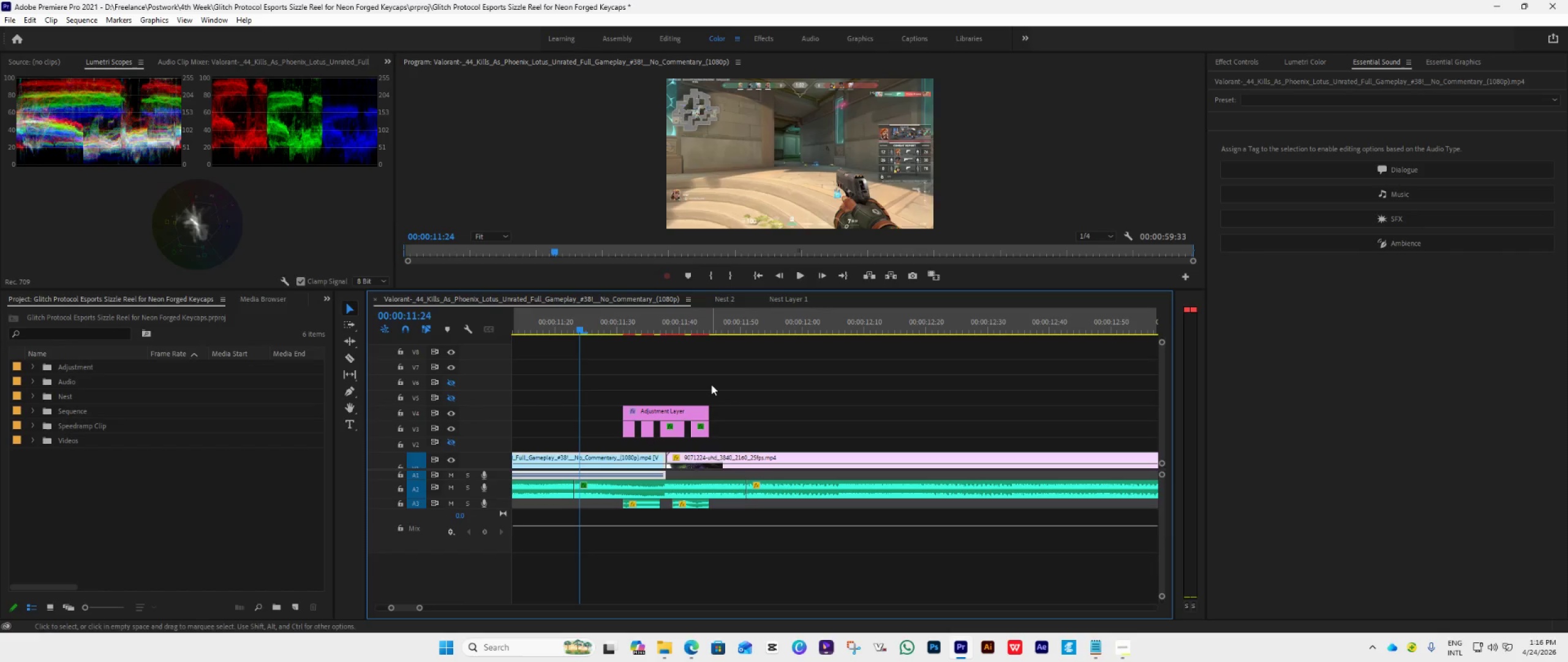 
key(Space)
 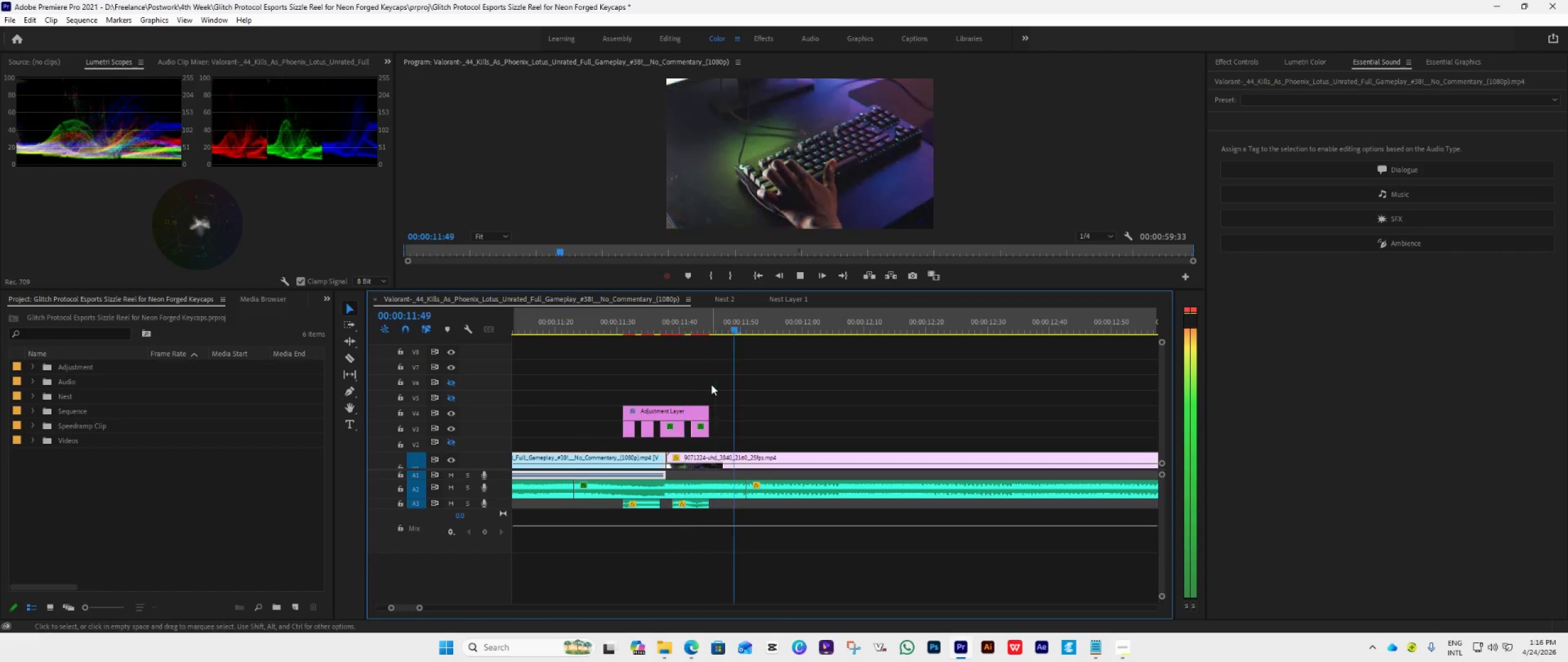 
key(Space)
 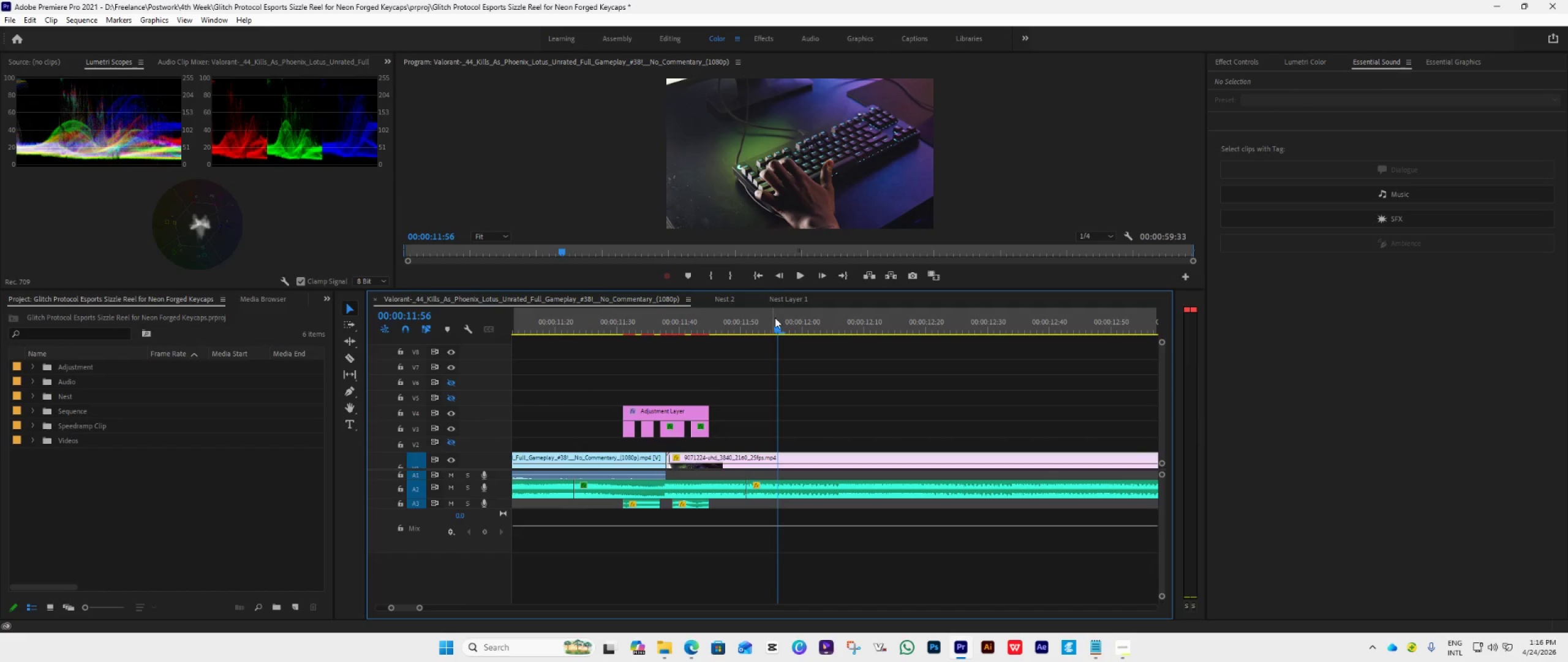 
left_click_drag(start_coordinate=[778, 319], to_coordinate=[613, 429])
 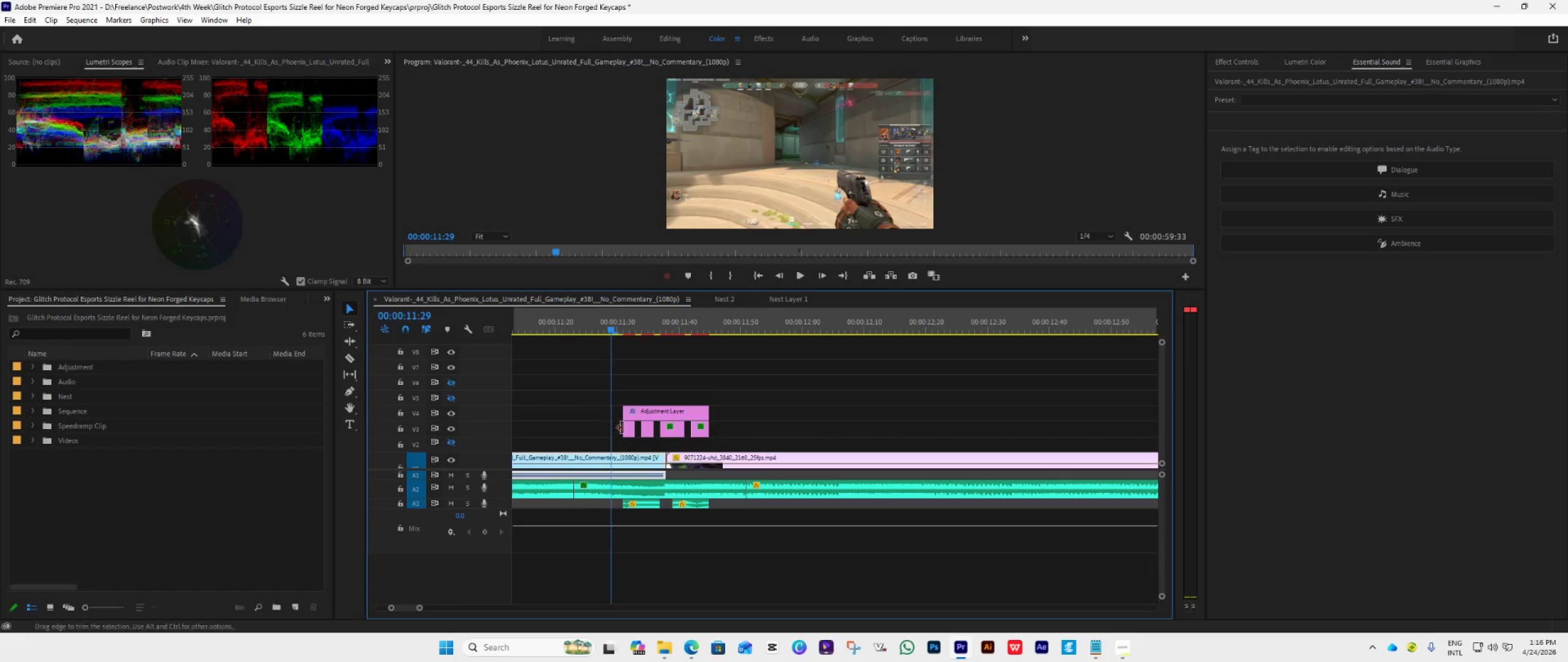 
key(Space)
 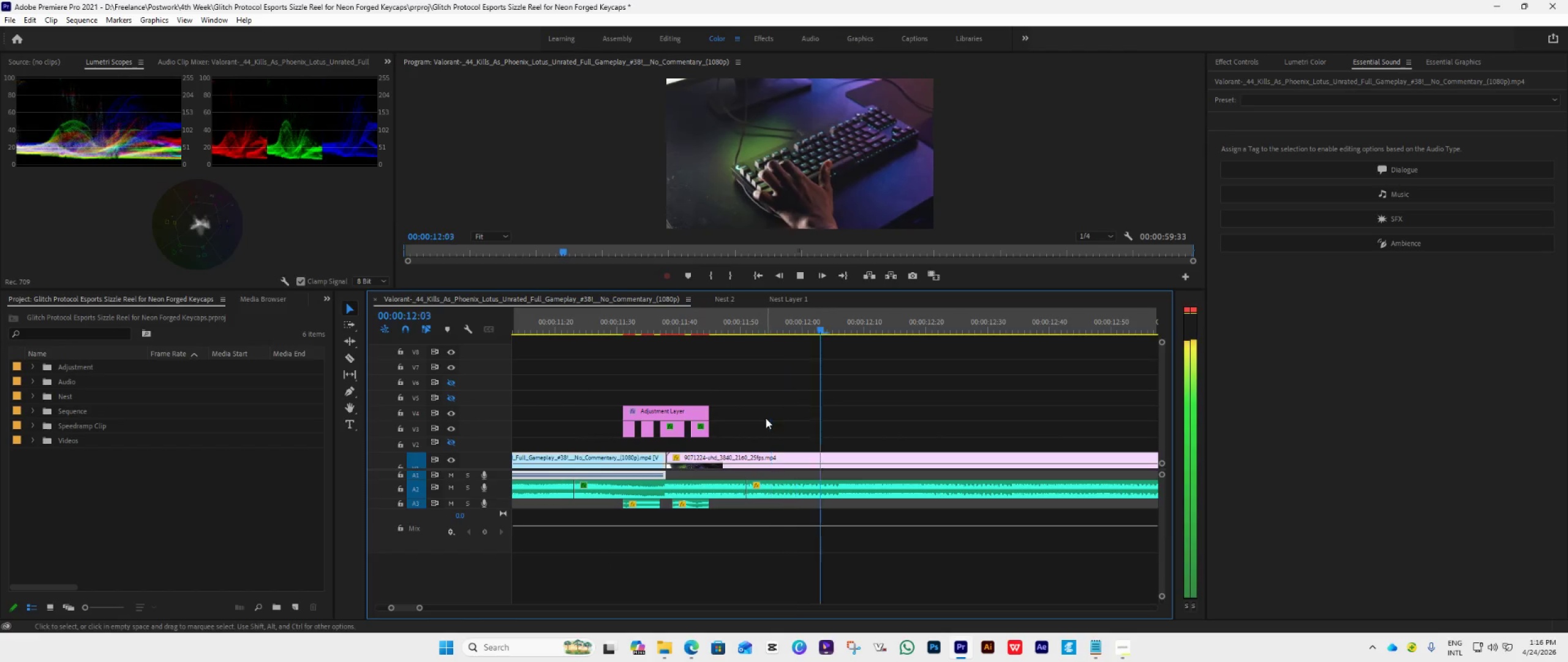 
key(Space)
 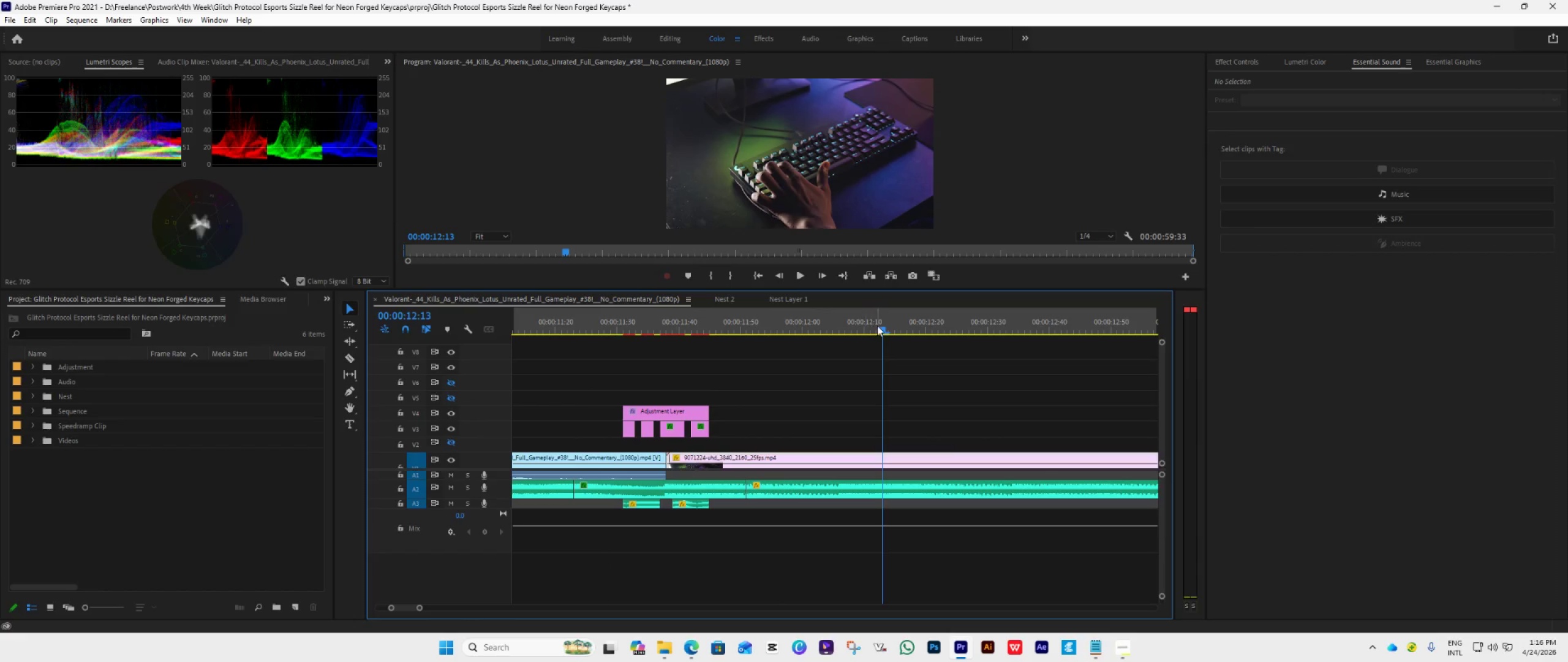 
left_click_drag(start_coordinate=[878, 326], to_coordinate=[598, 407])
 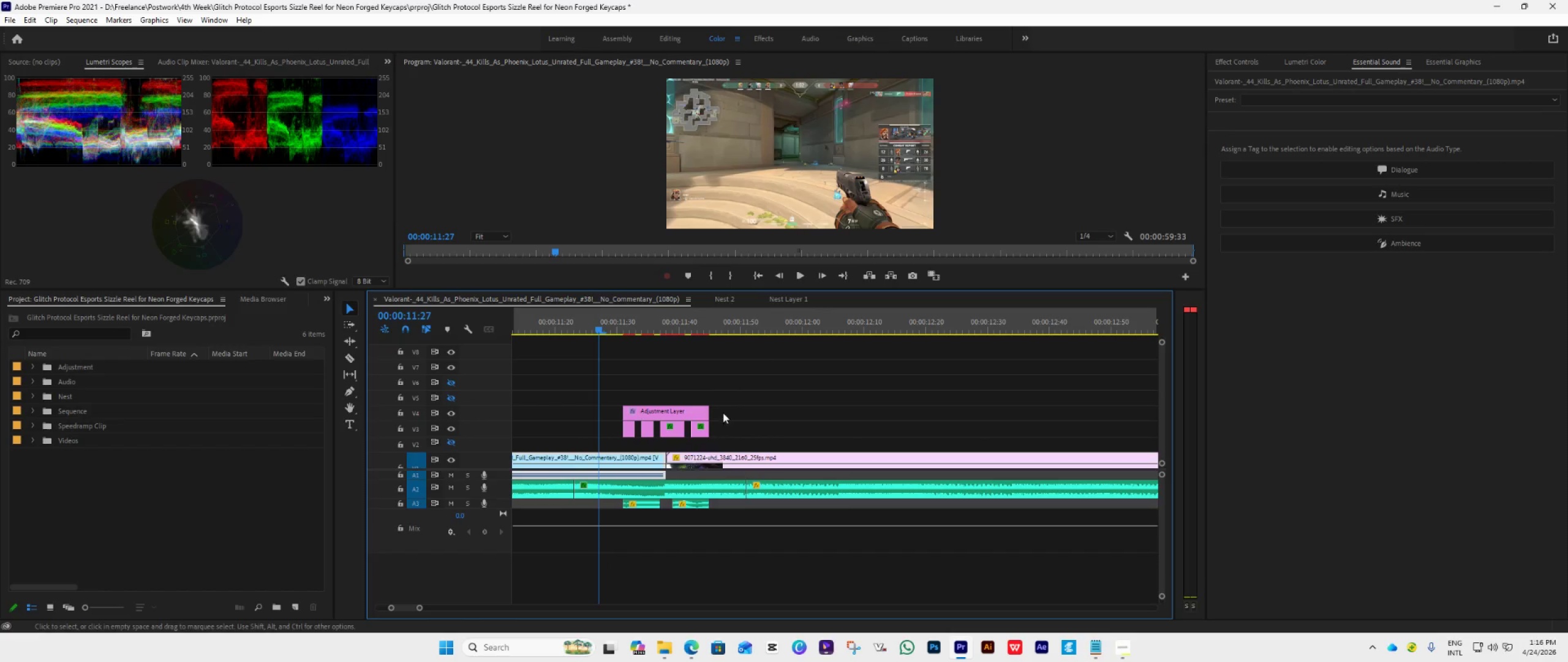 
key(Space)
 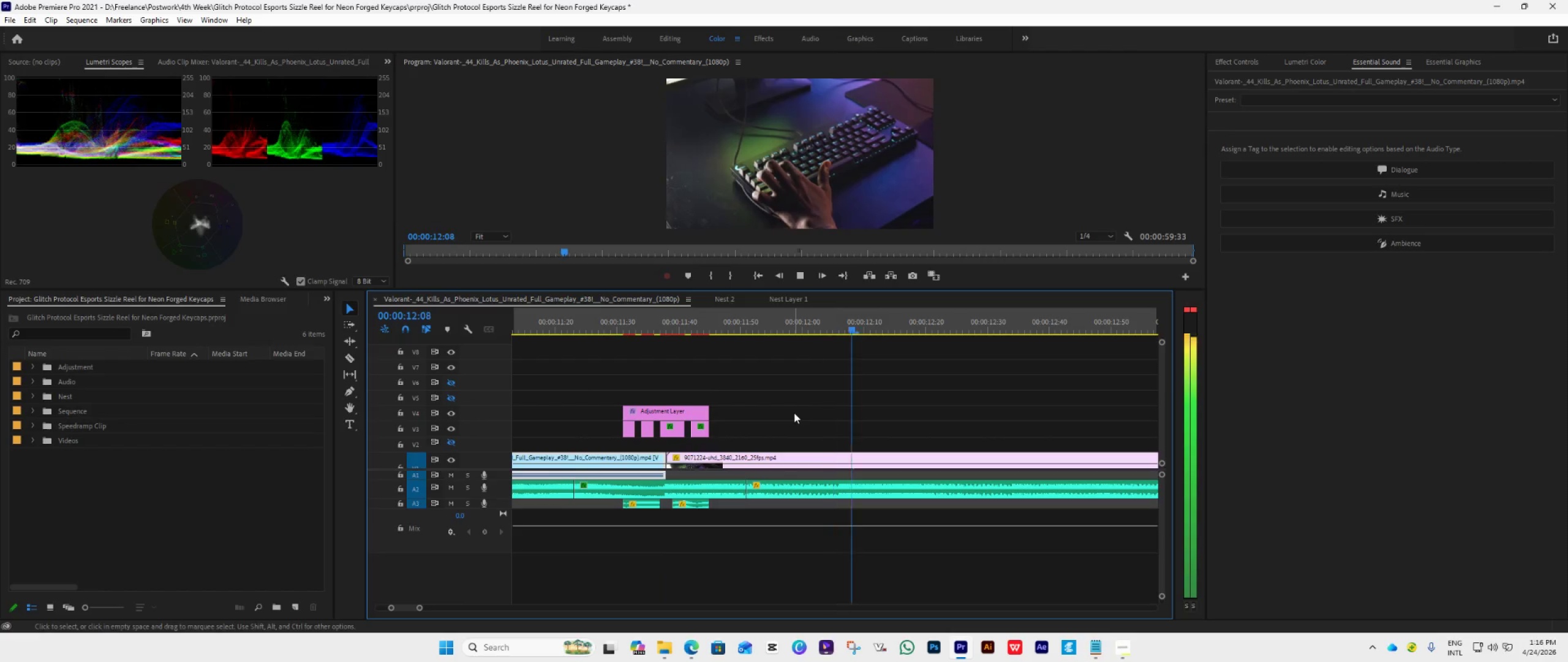 
key(Space)
 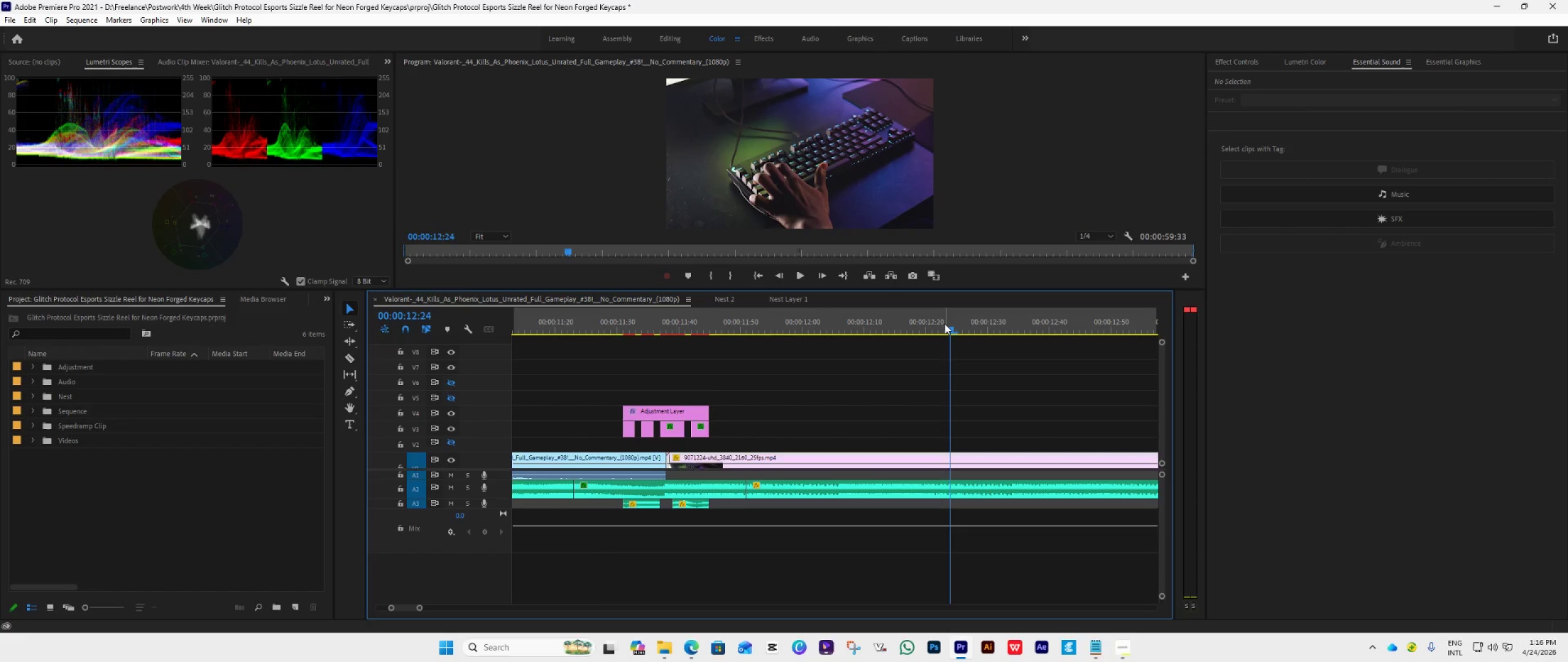 
left_click_drag(start_coordinate=[946, 327], to_coordinate=[618, 446])
 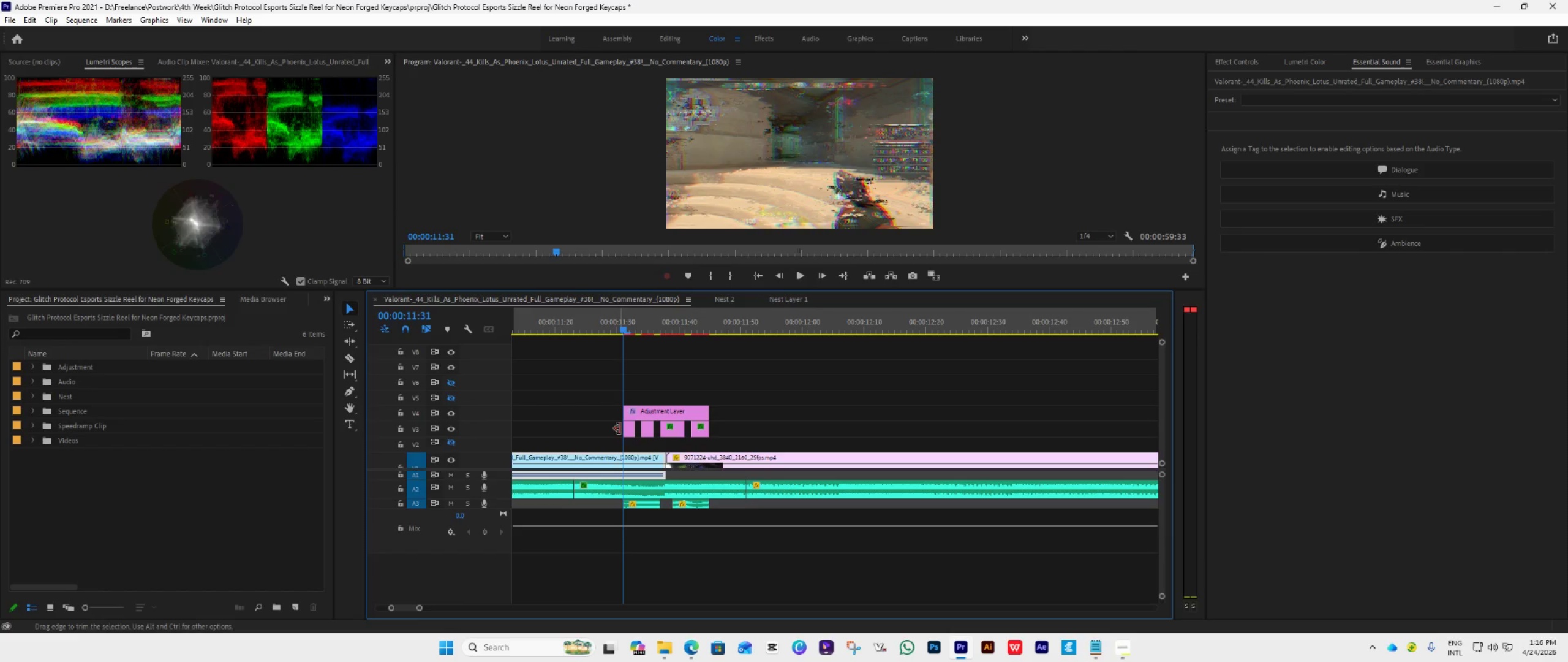 
key(Control+Z)
 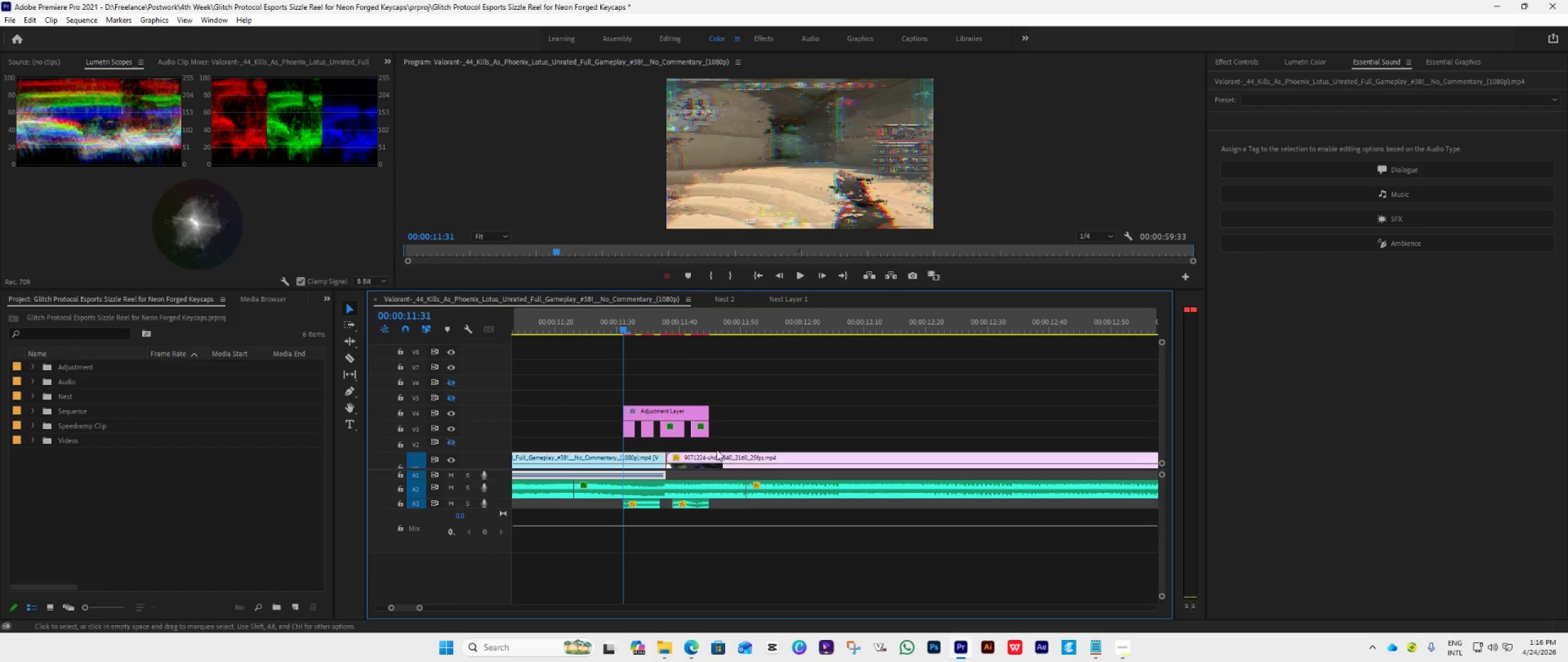 
key(Space)
 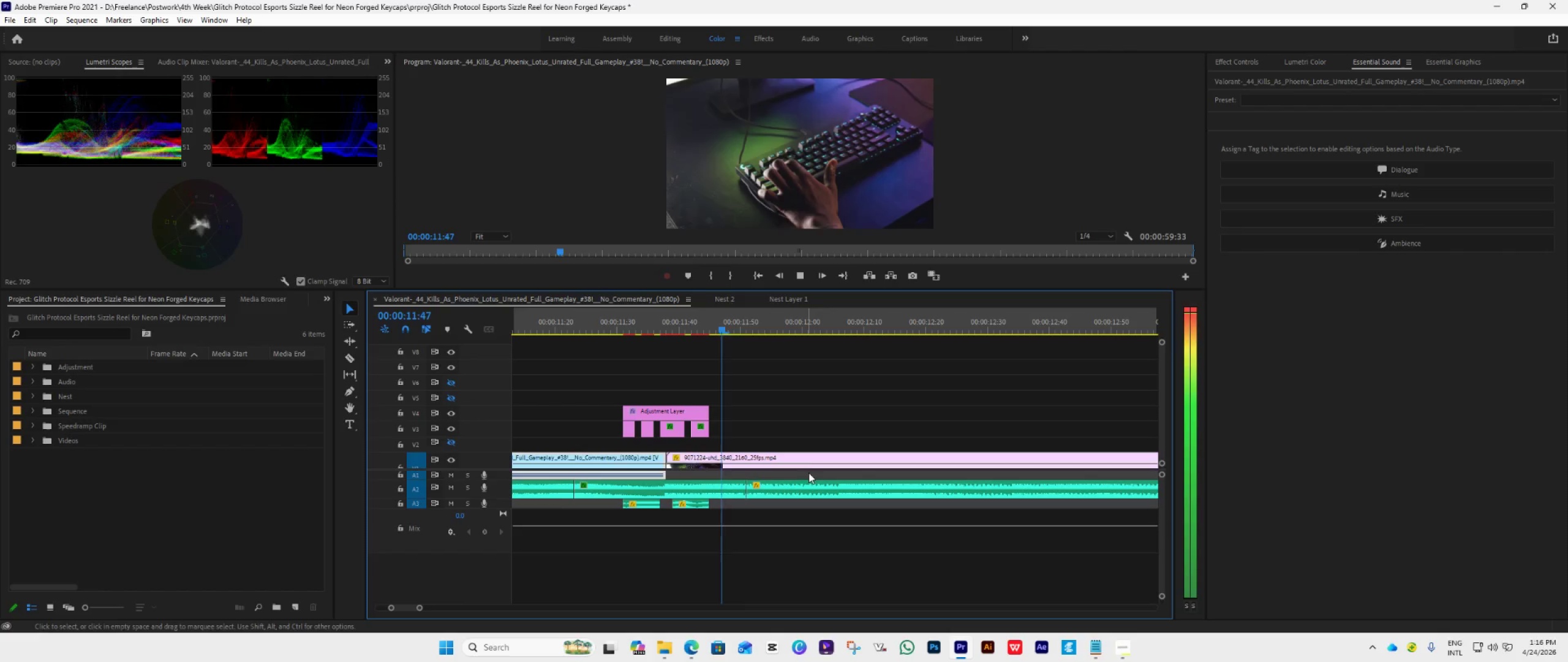 
key(Space)
 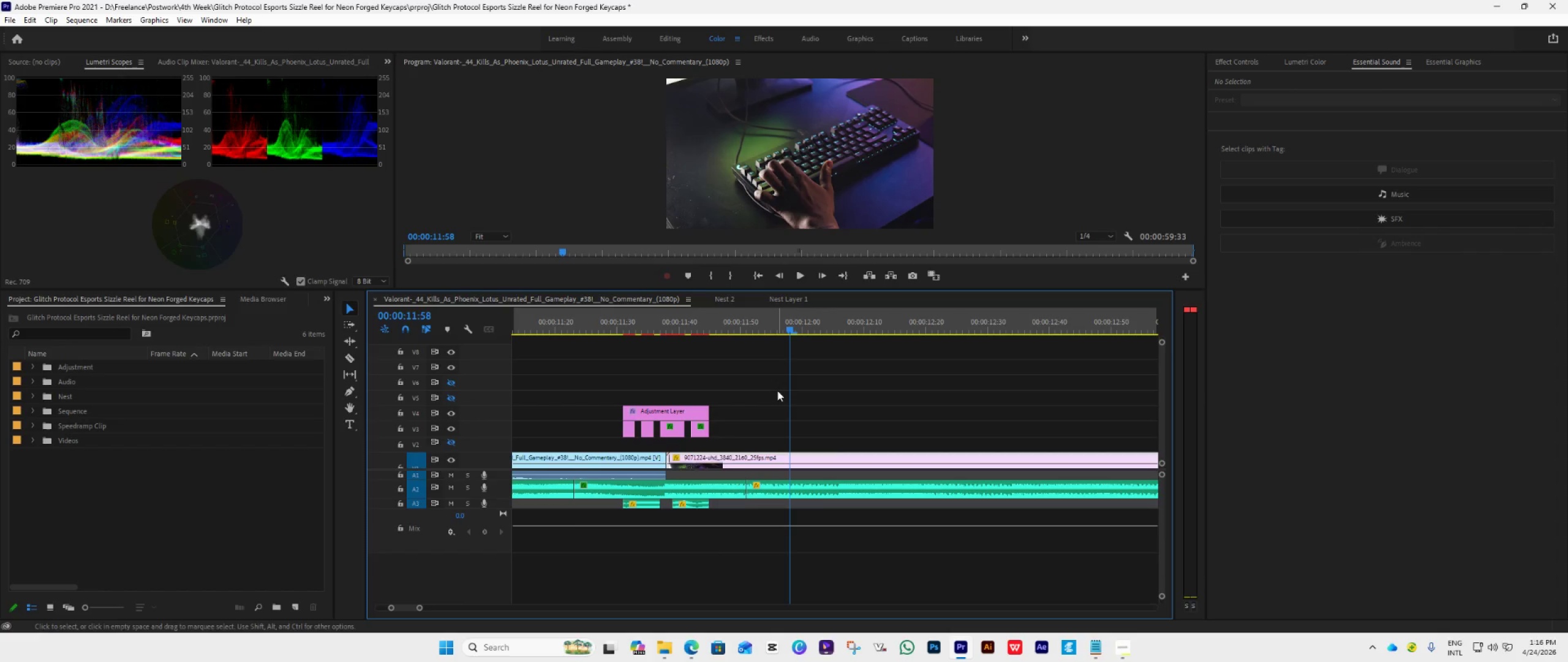 
key(Control+Z)
 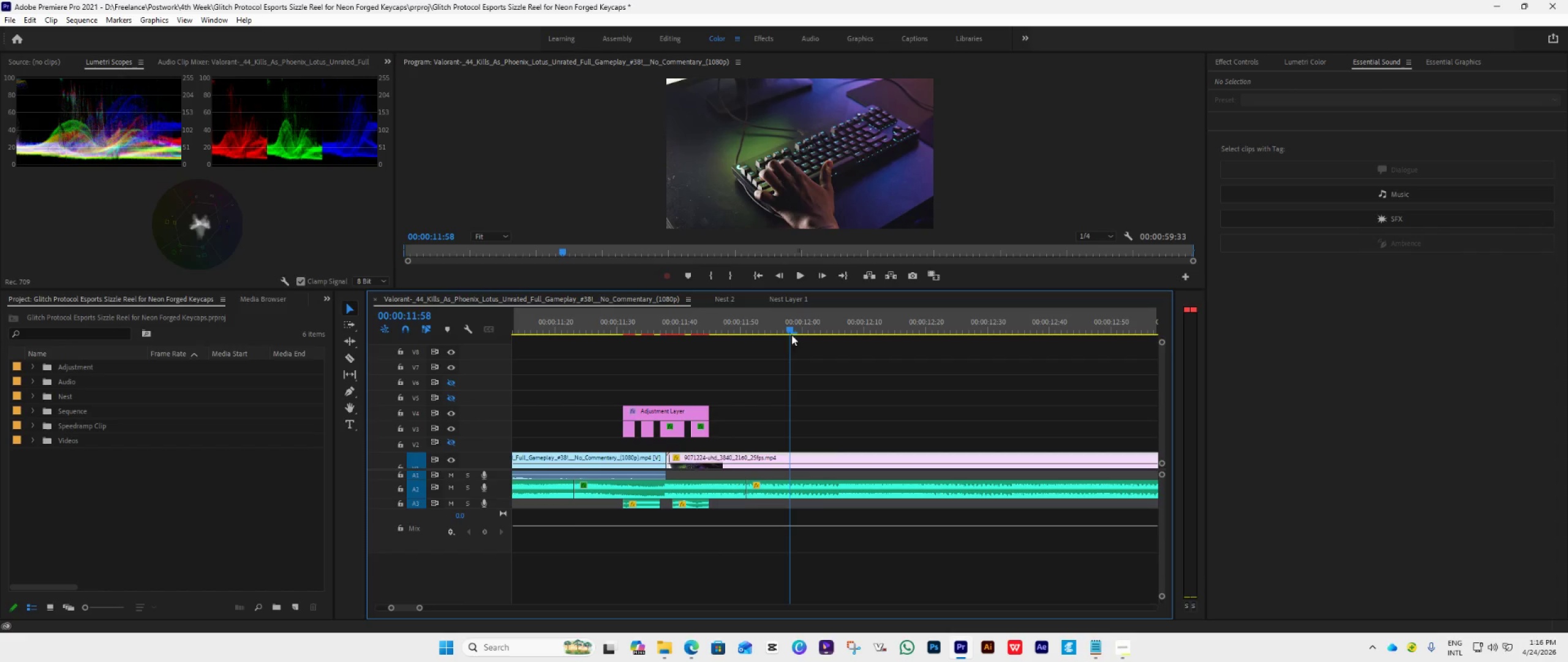 
left_click_drag(start_coordinate=[790, 328], to_coordinate=[598, 393])
 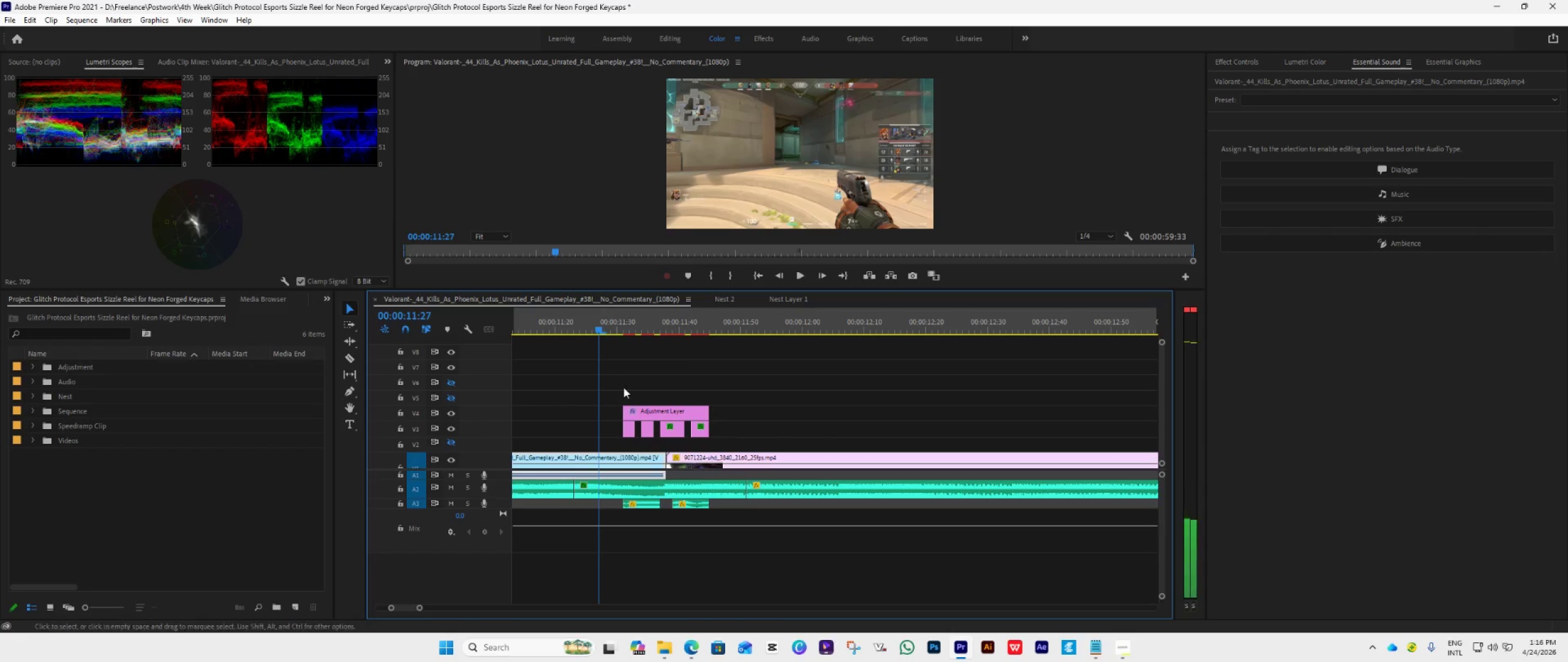 
key(Space)
 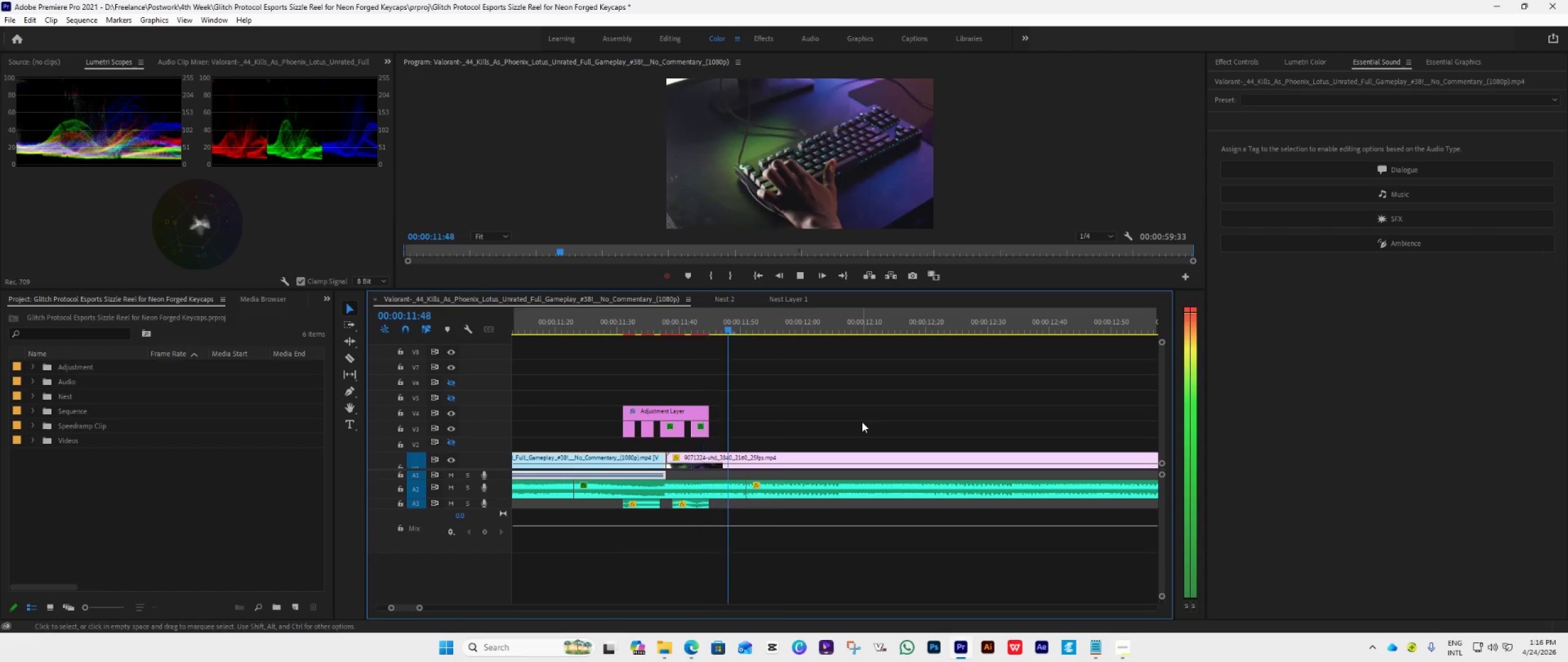 
key(Space)
 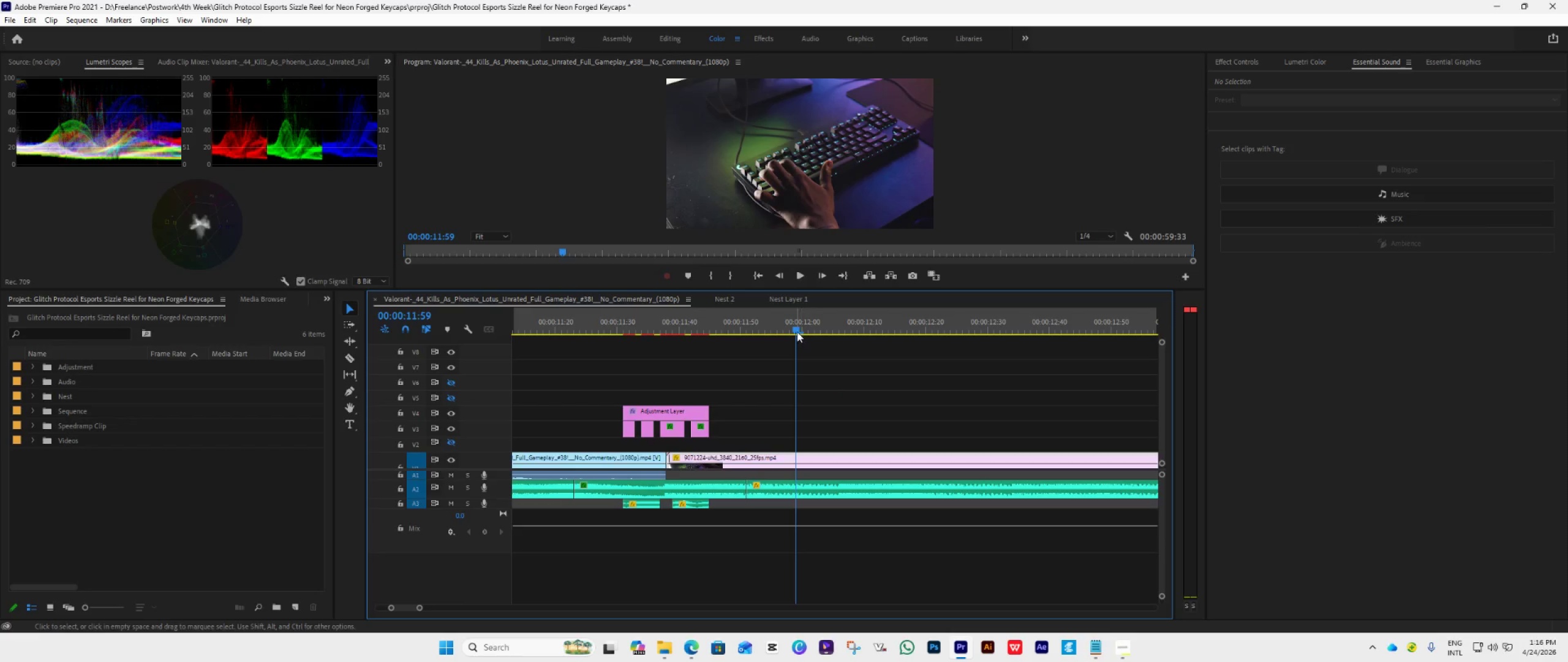 
left_click_drag(start_coordinate=[794, 327], to_coordinate=[625, 430])
 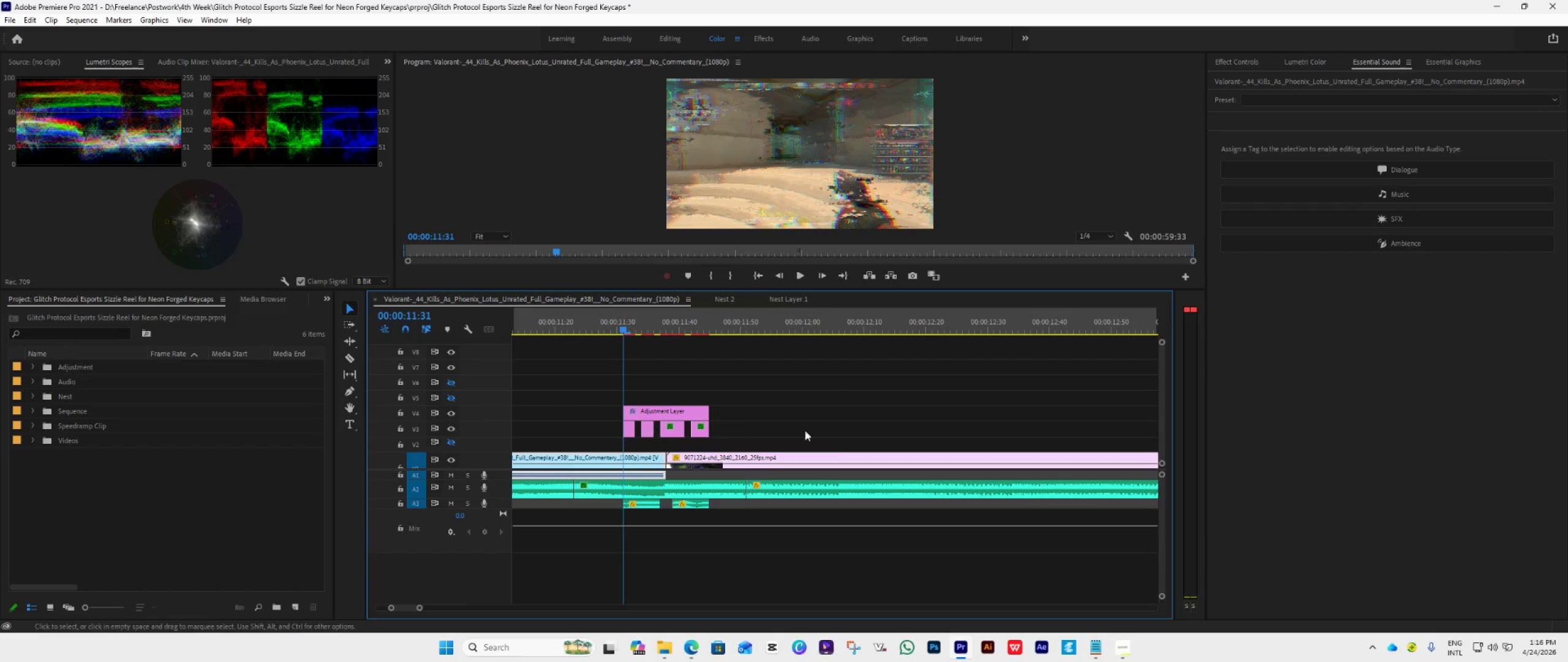 
key(Space)
 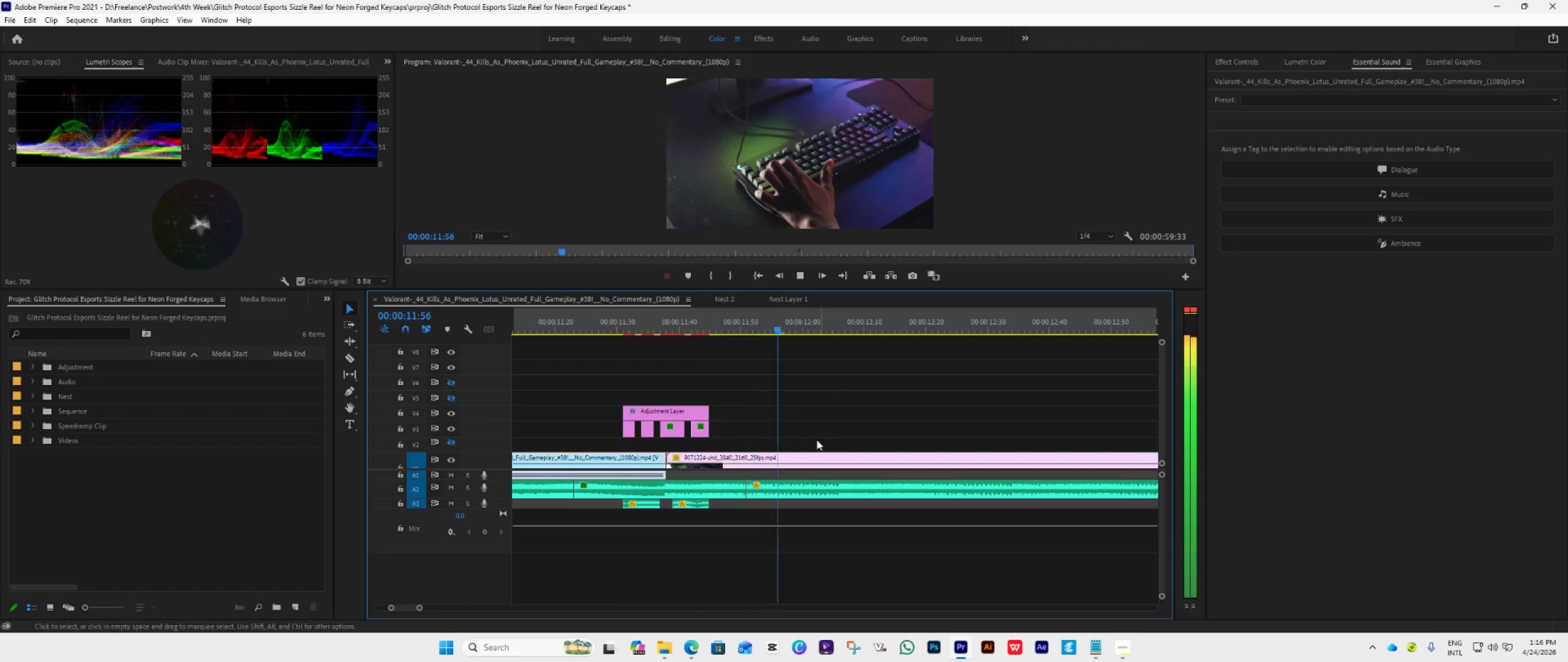 
key(Space)
 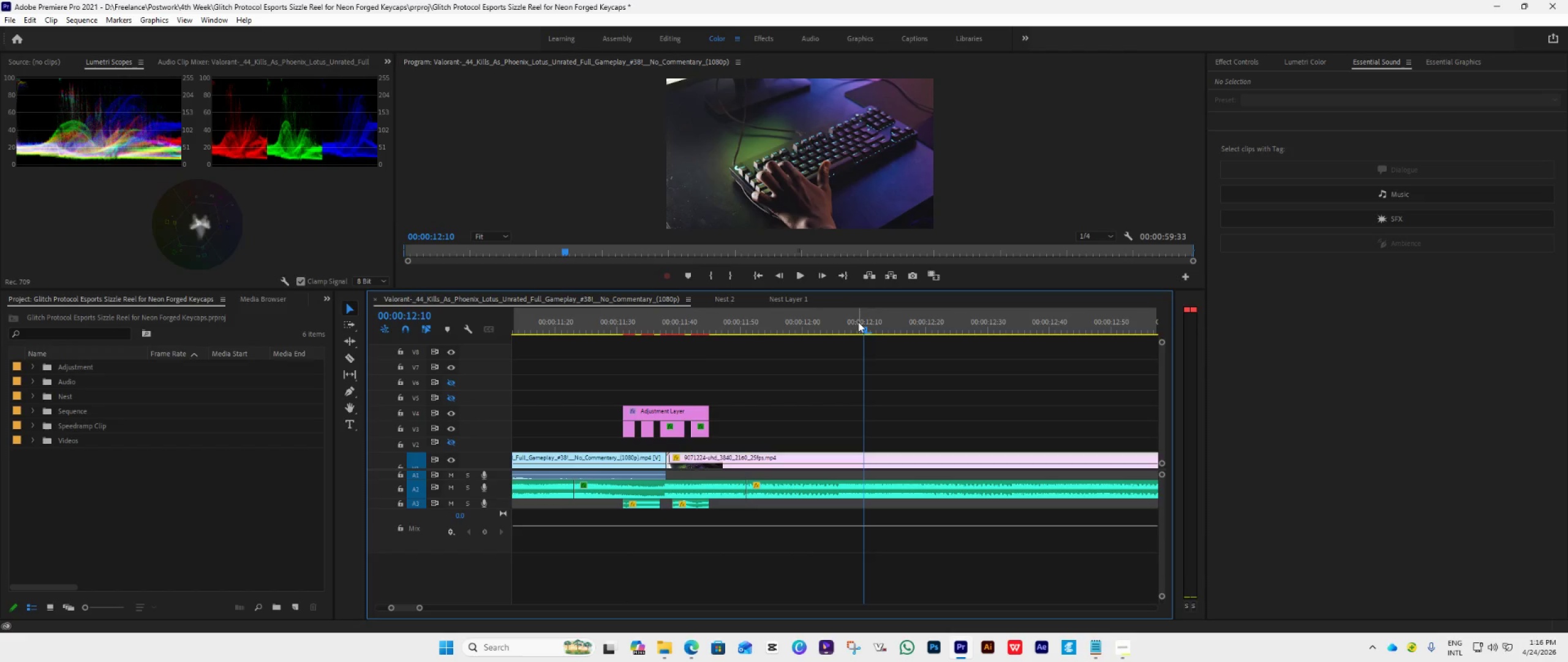 
left_click_drag(start_coordinate=[863, 325], to_coordinate=[609, 455])
 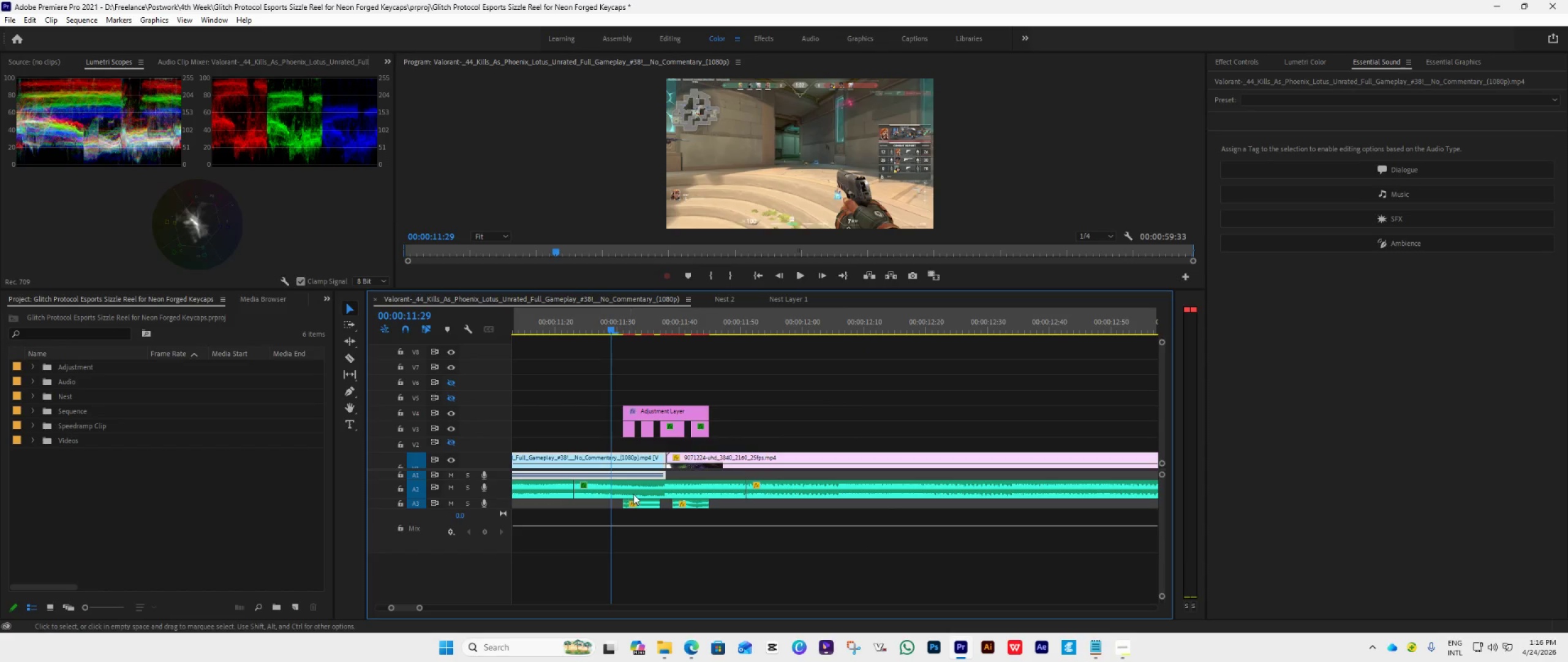 
left_click([642, 494])
 